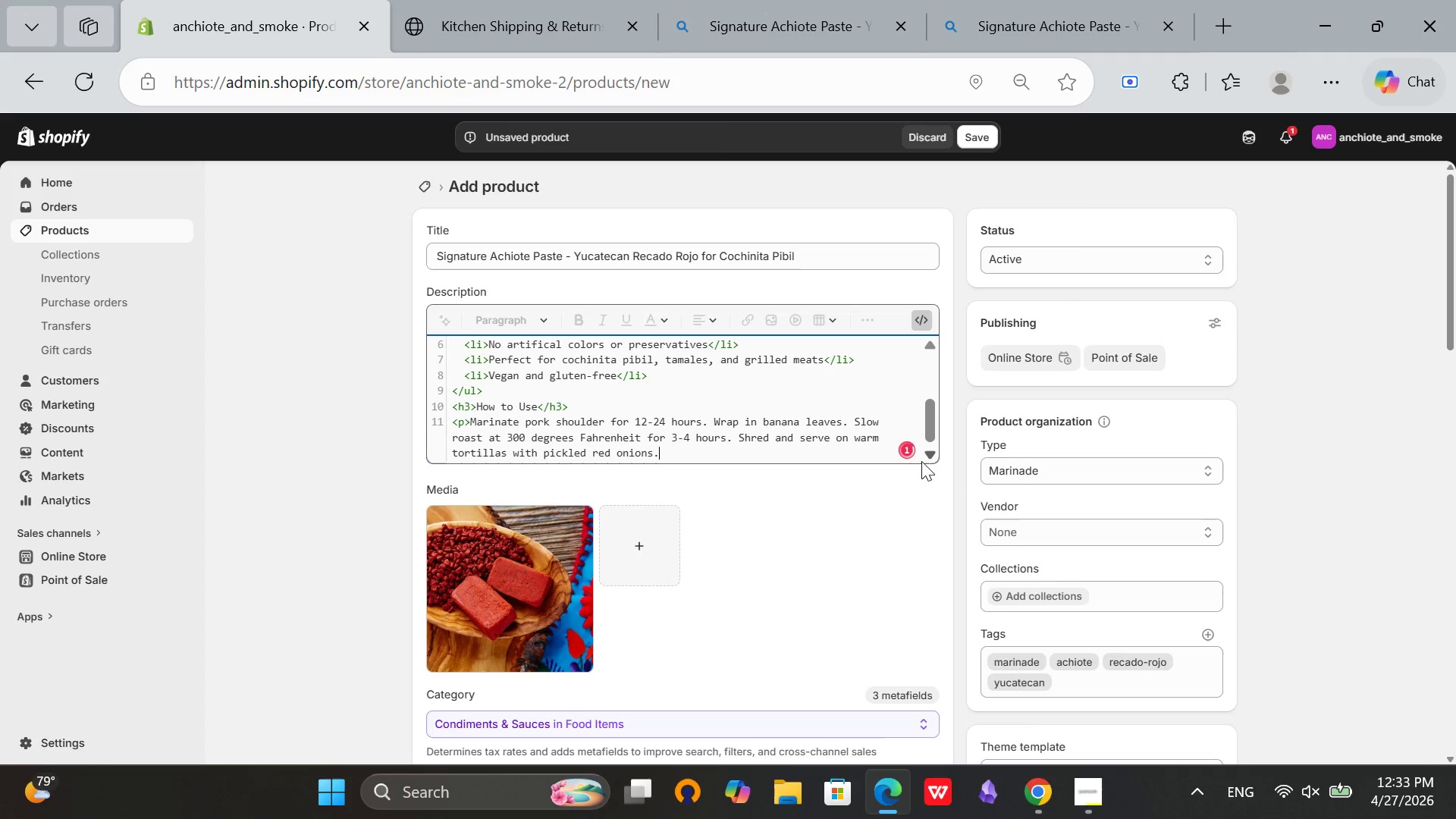 
key(Shift+Comma)
 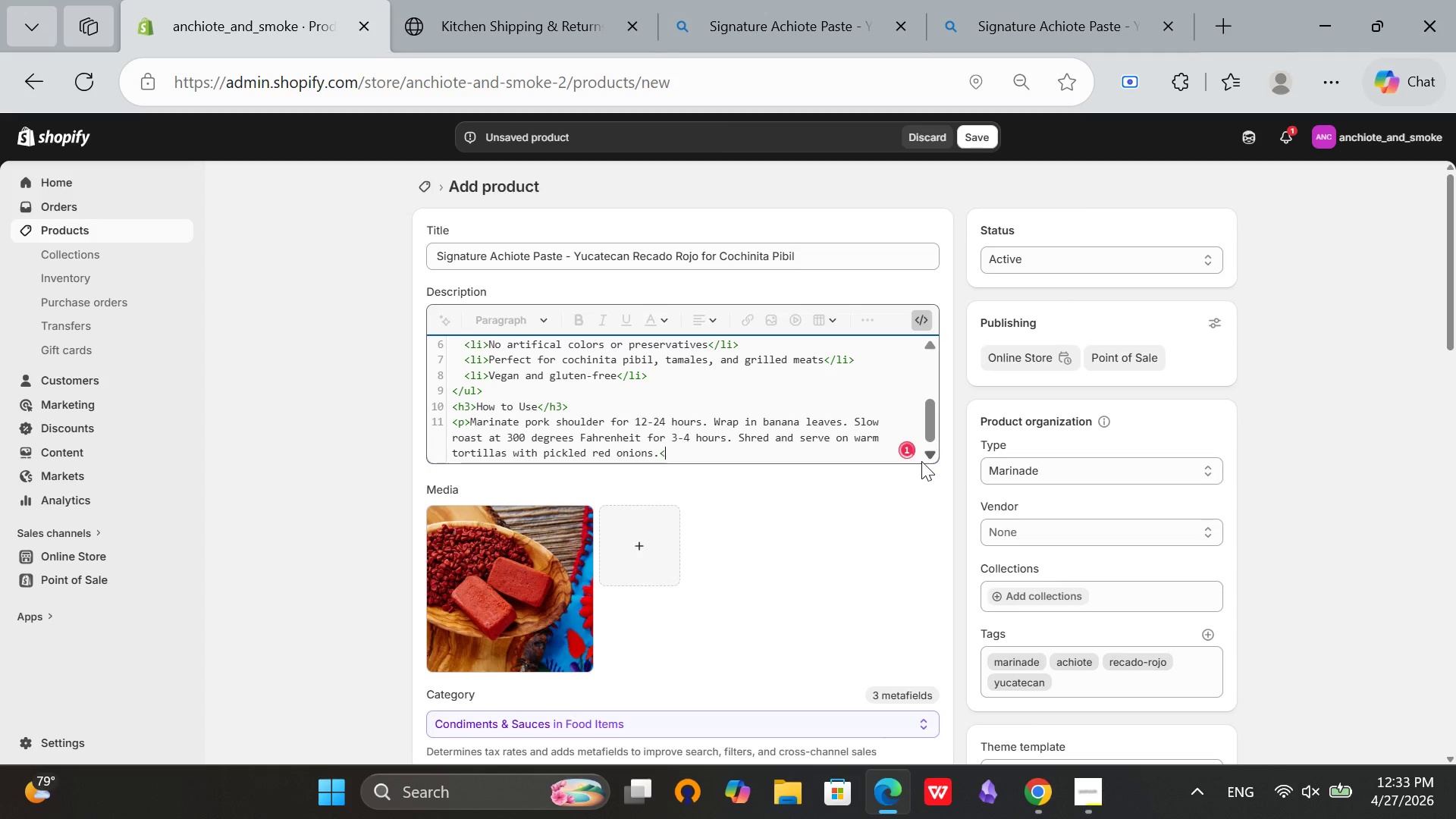 
key(Slash)
 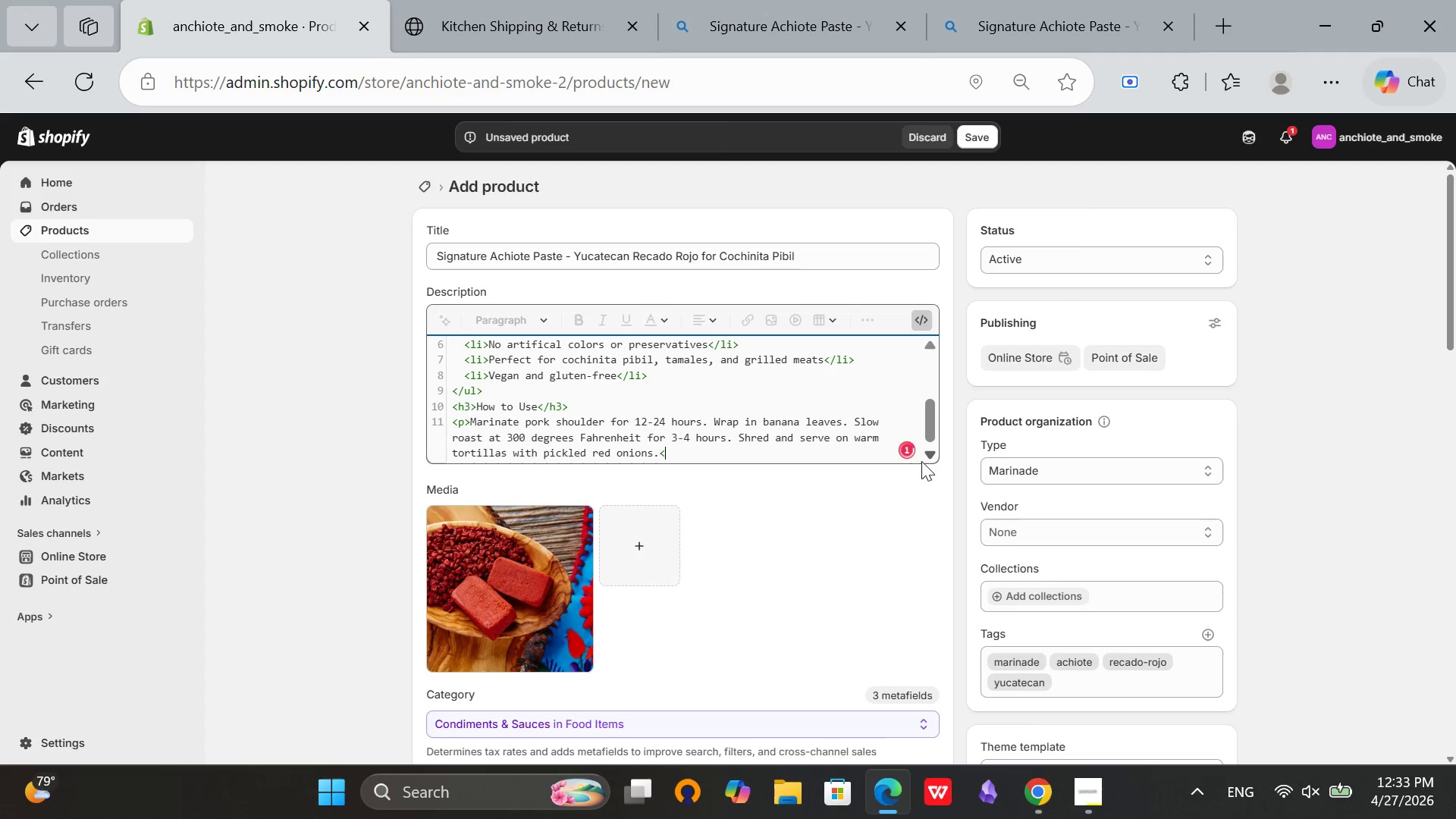 
key(P)
 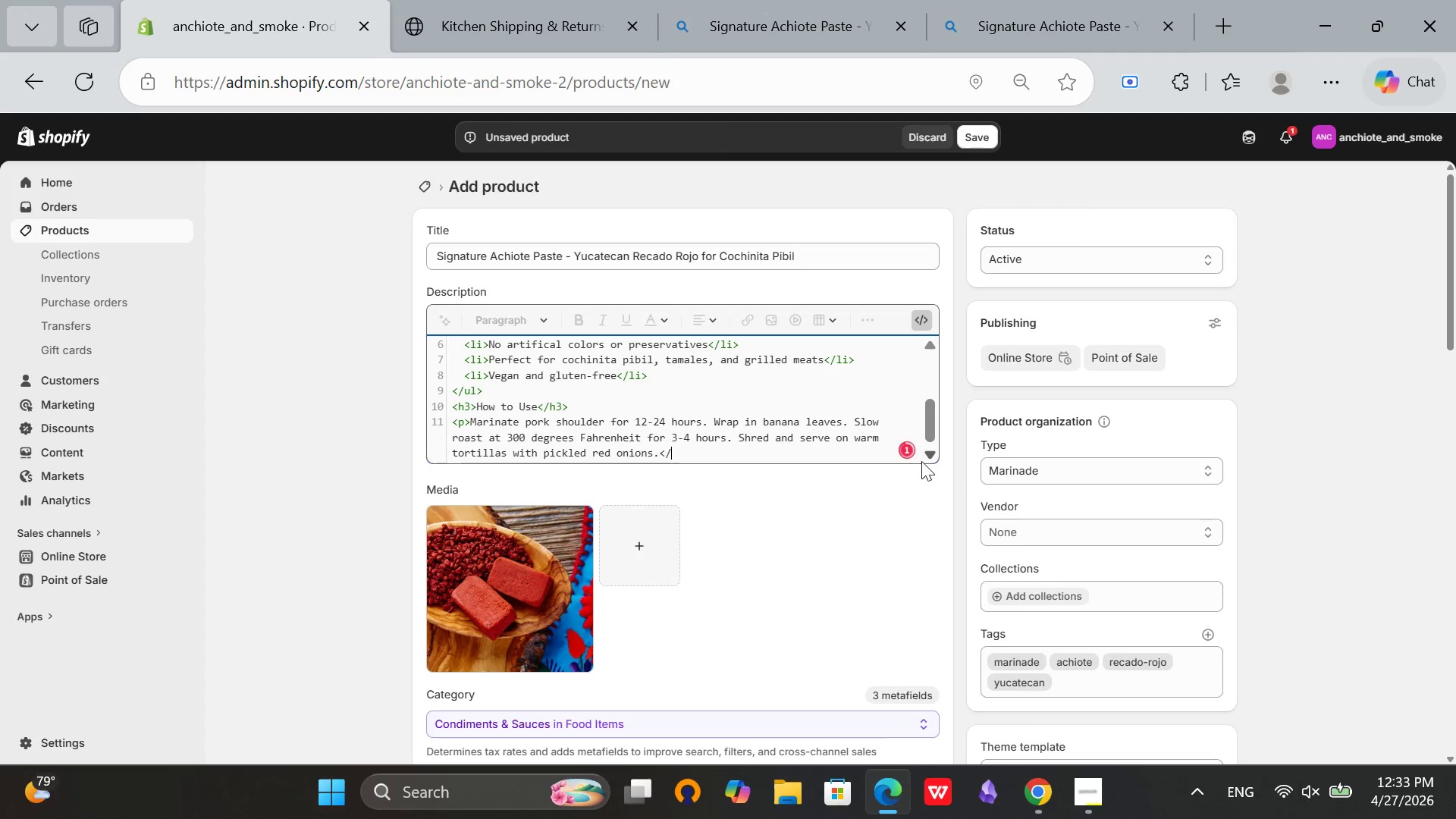 
key(Shift+Period)
 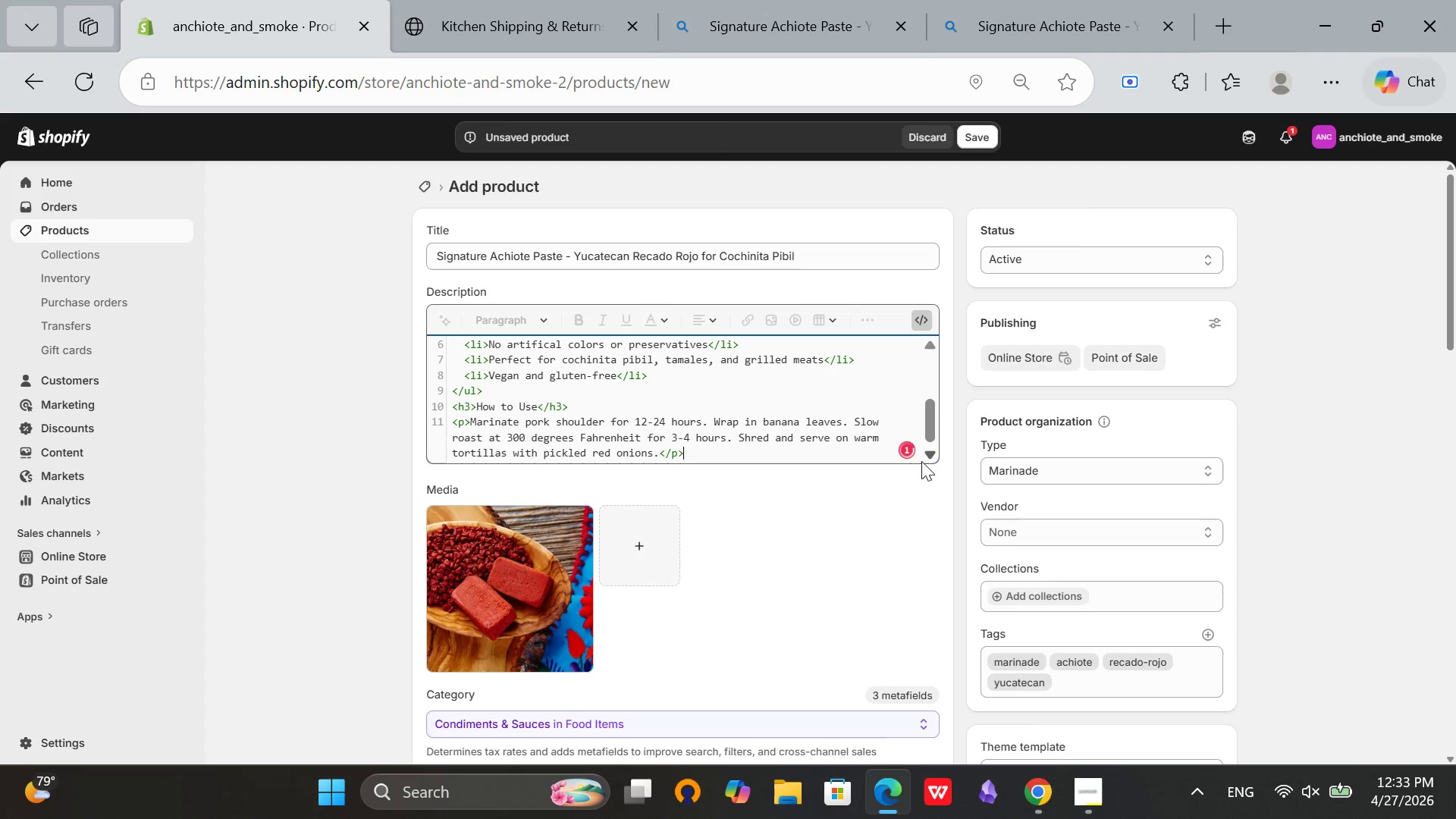 
key(Enter)
 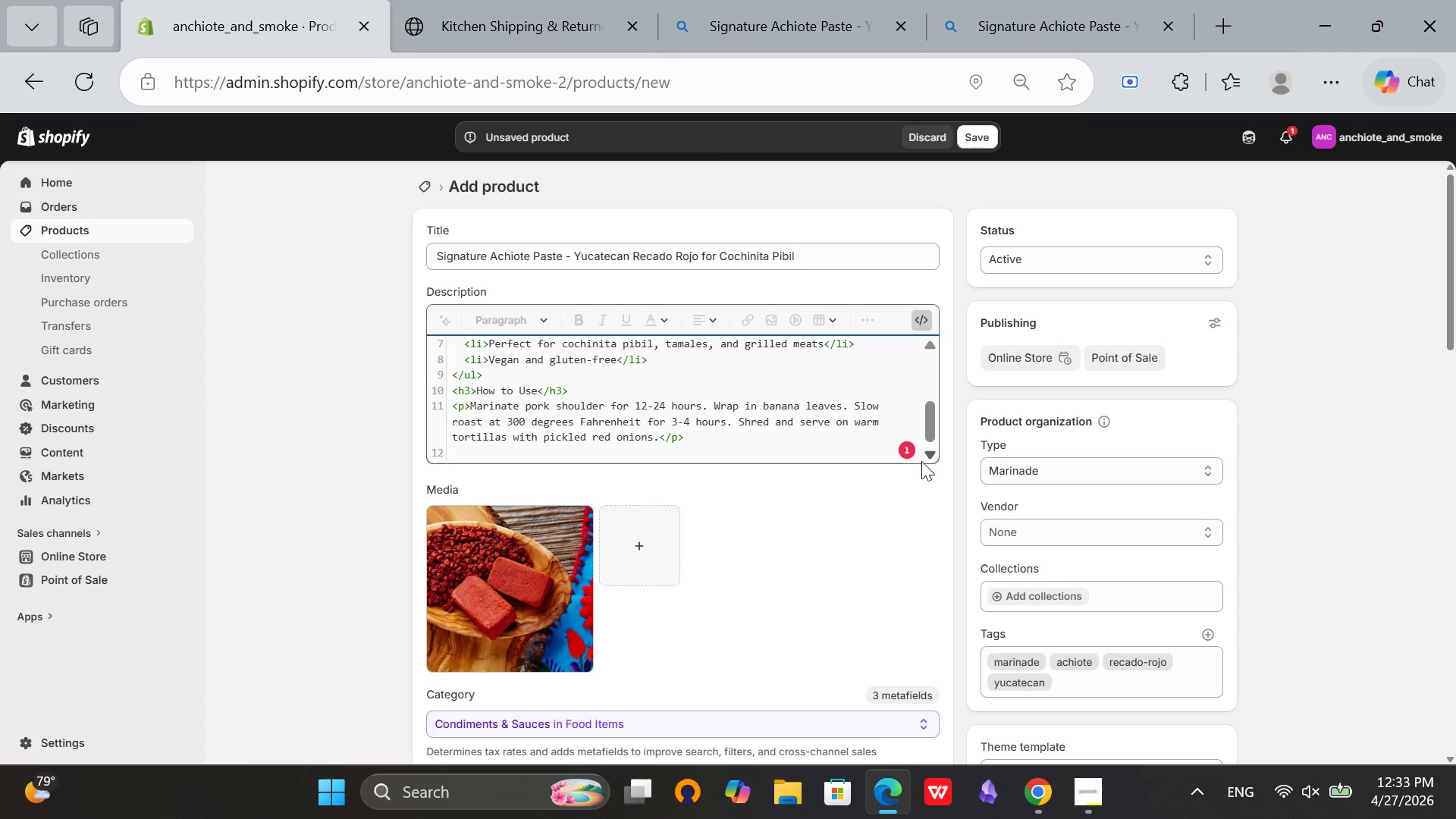 
left_click([917, 317])
 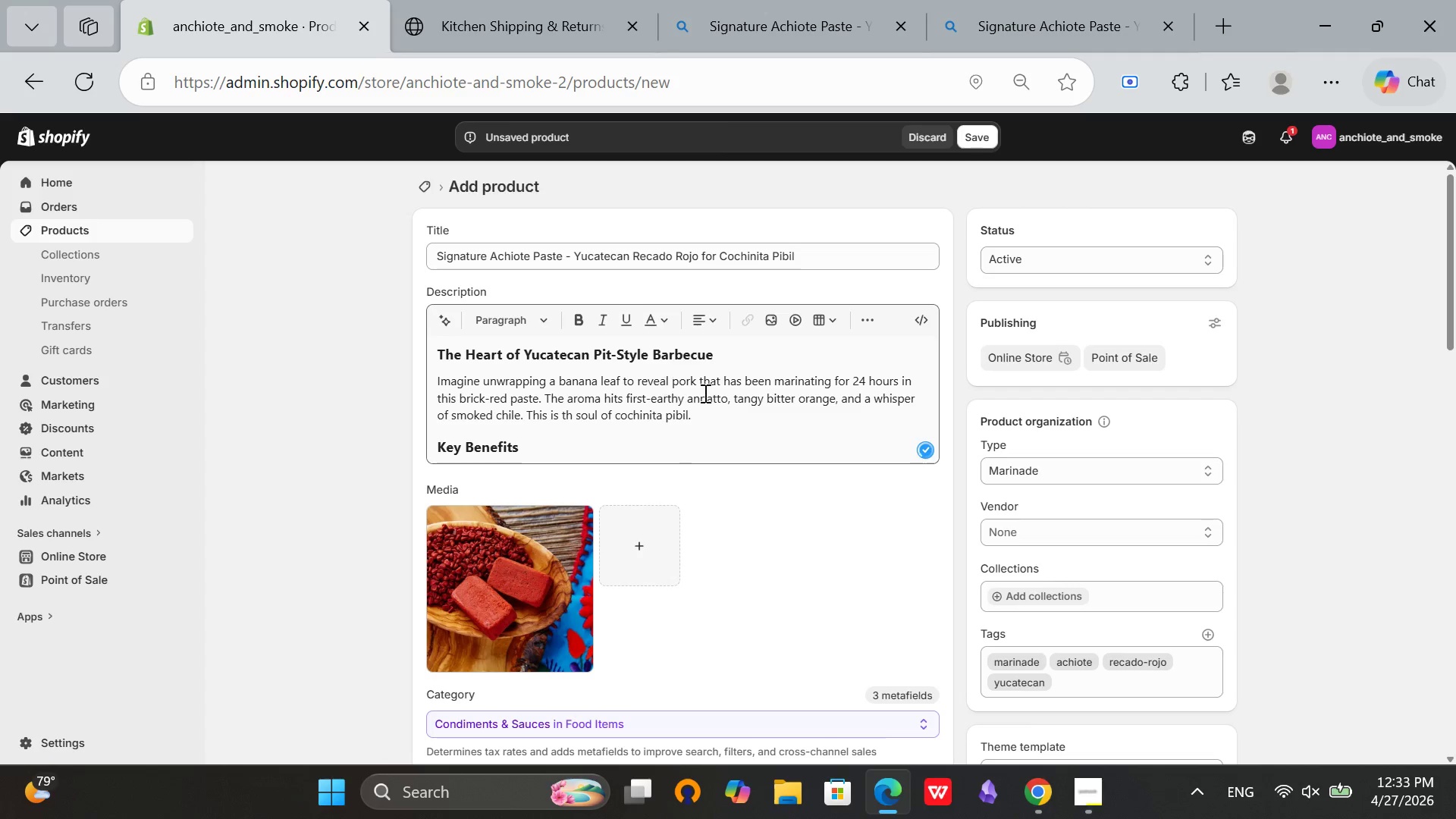 
left_click([766, 413])
 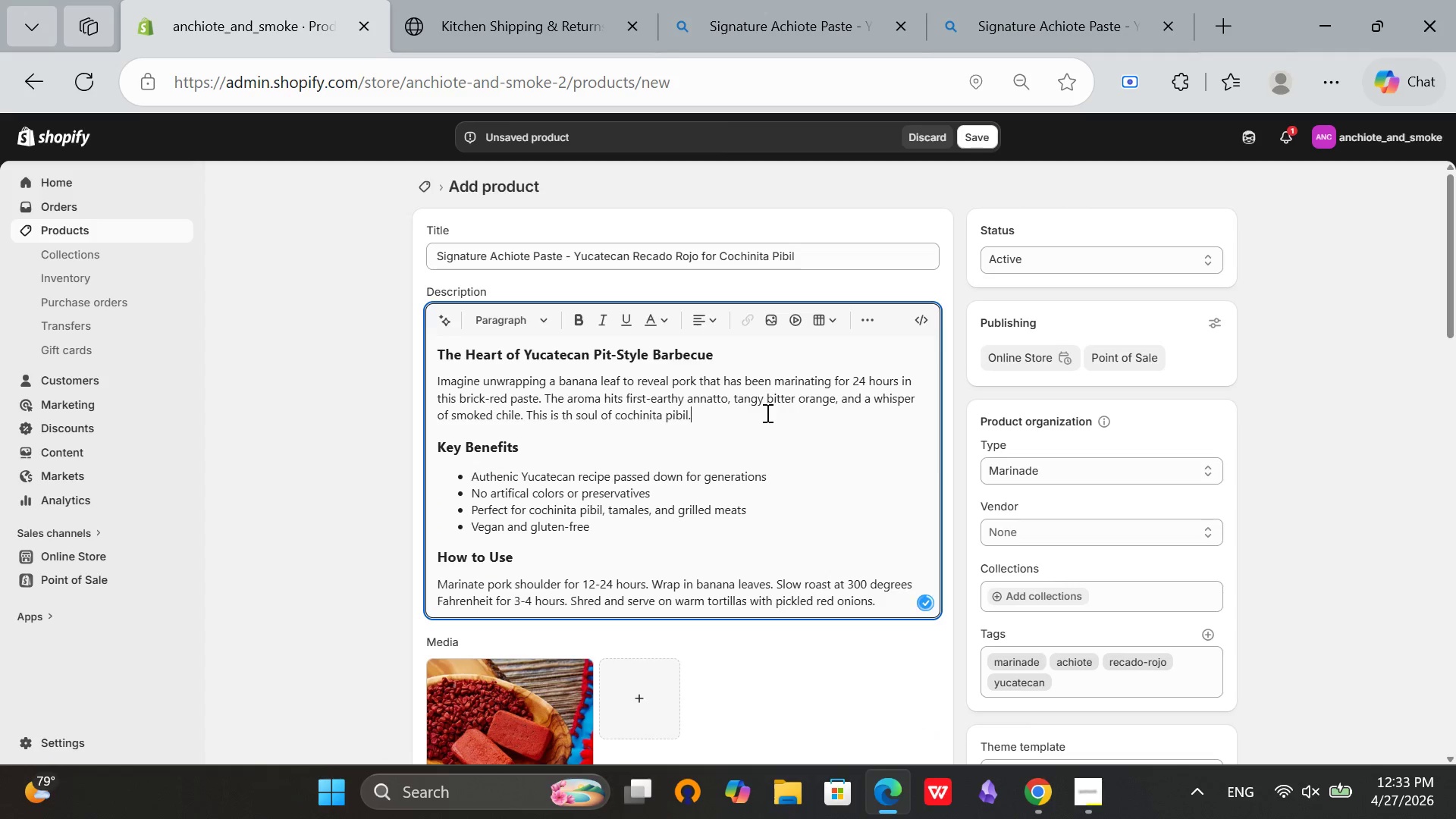 
scroll: coordinate [766, 413], scroll_direction: down, amount: 1.0
 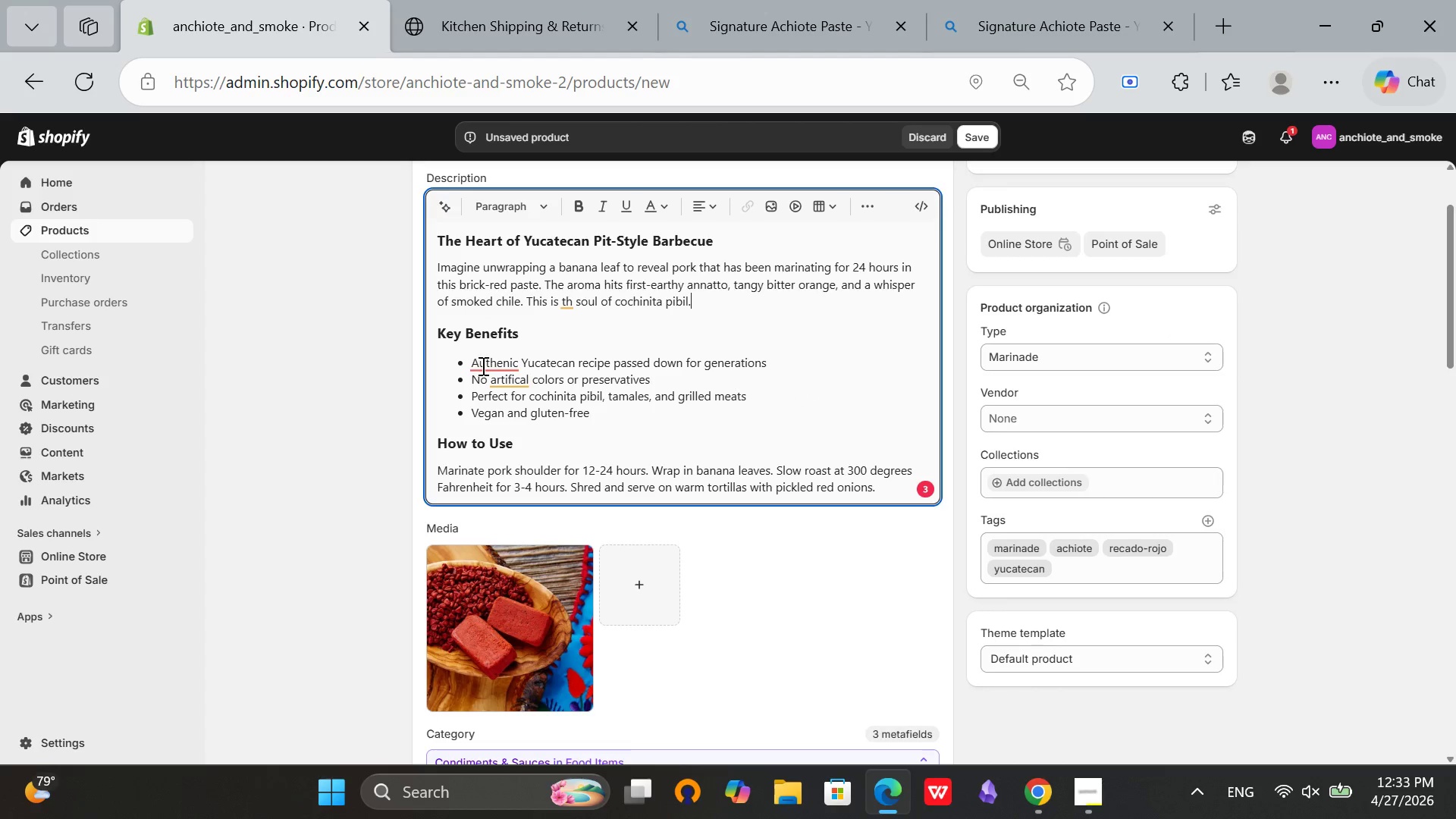 
left_click([482, 365])
 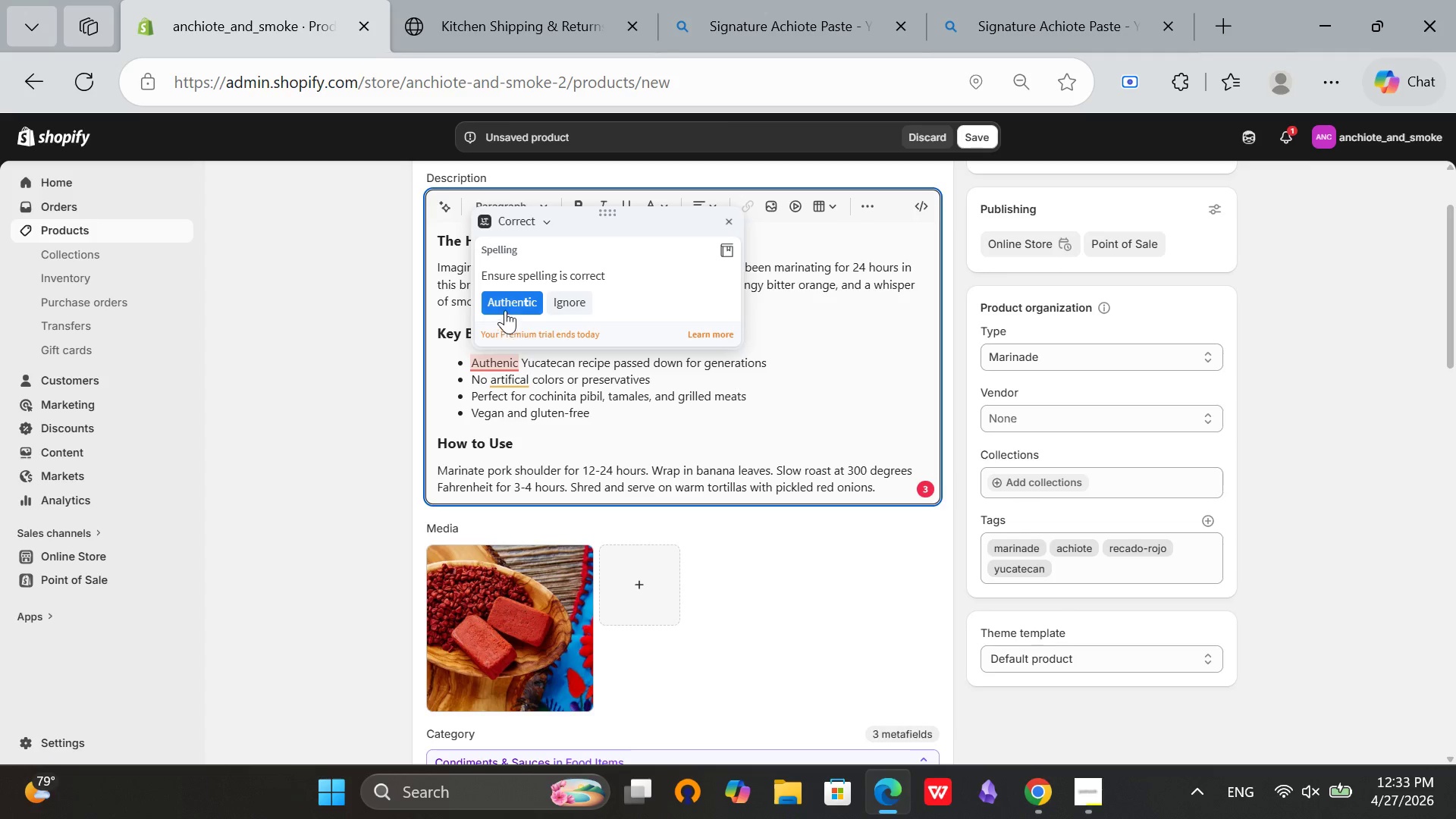 
left_click([515, 288])
 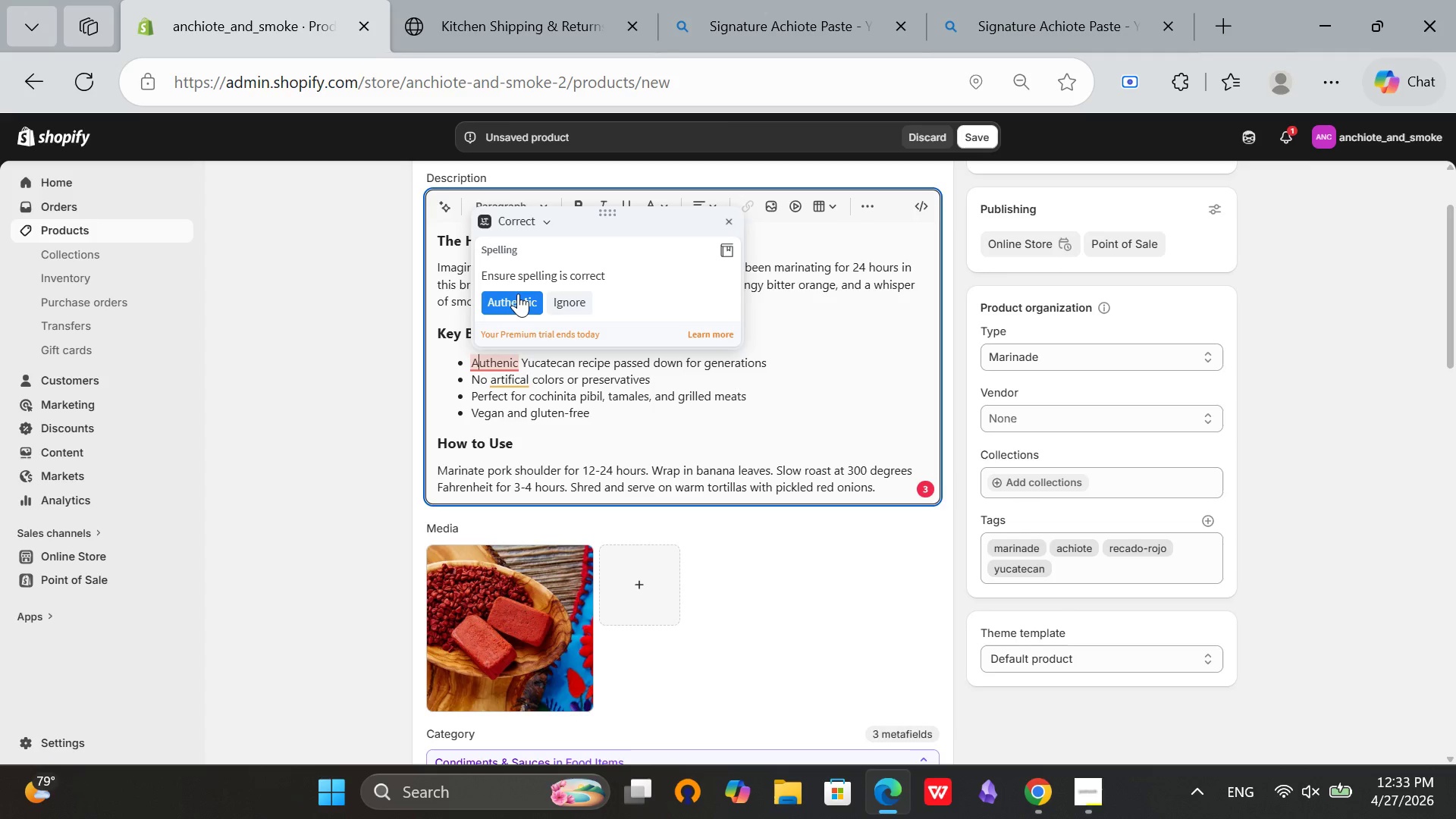 
left_click([518, 295])
 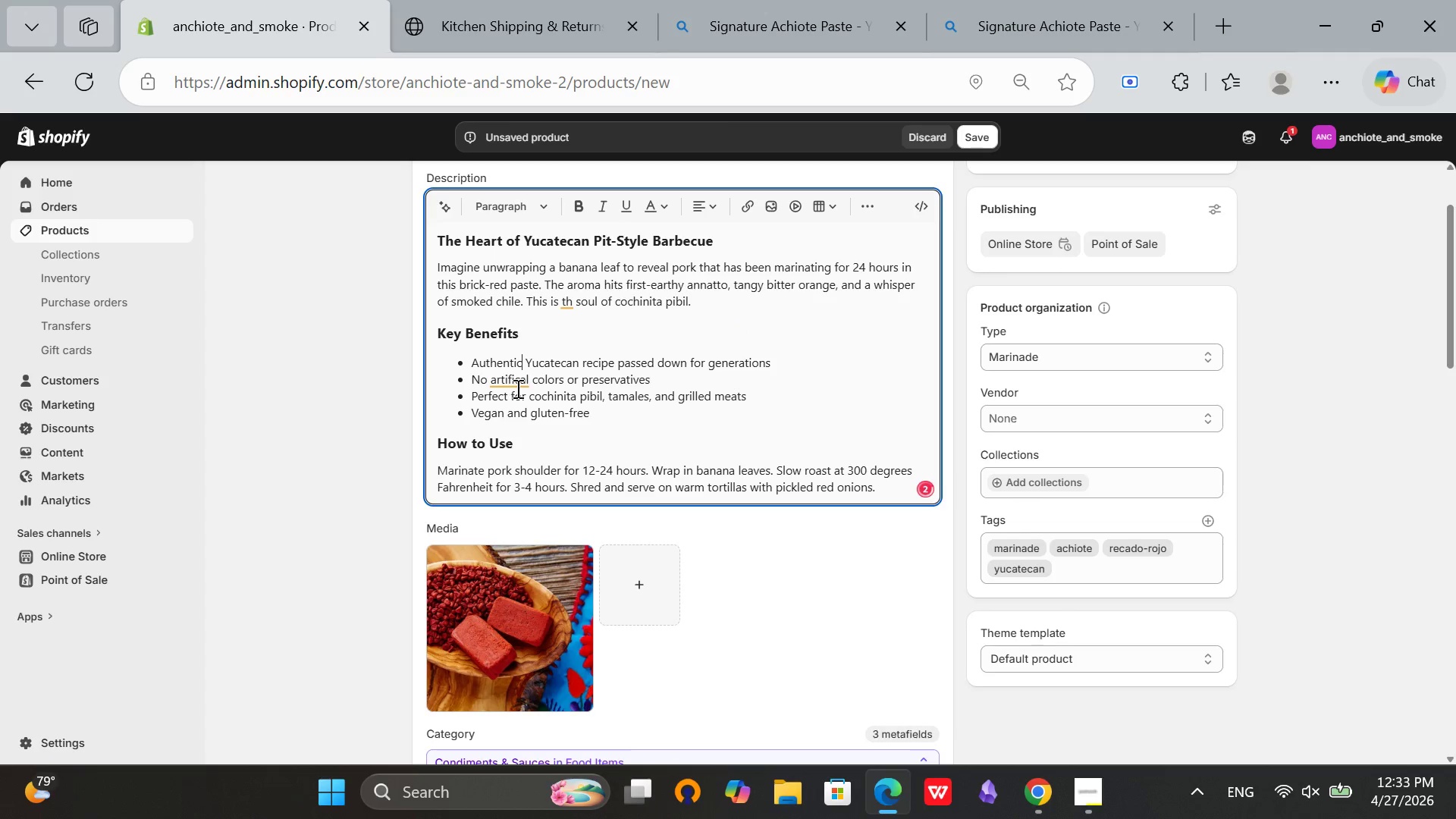 
left_click([514, 379])
 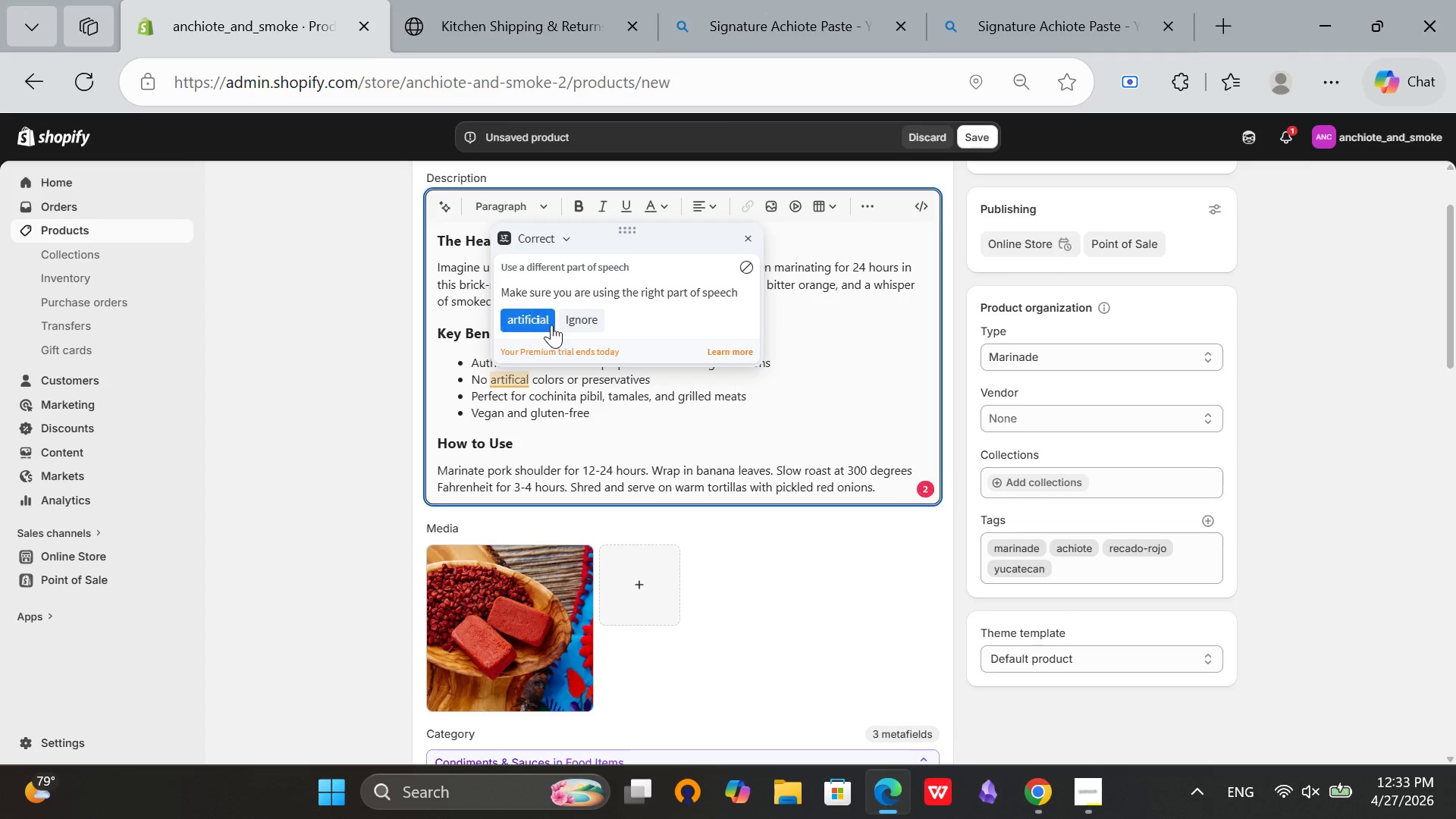 
left_click([545, 322])
 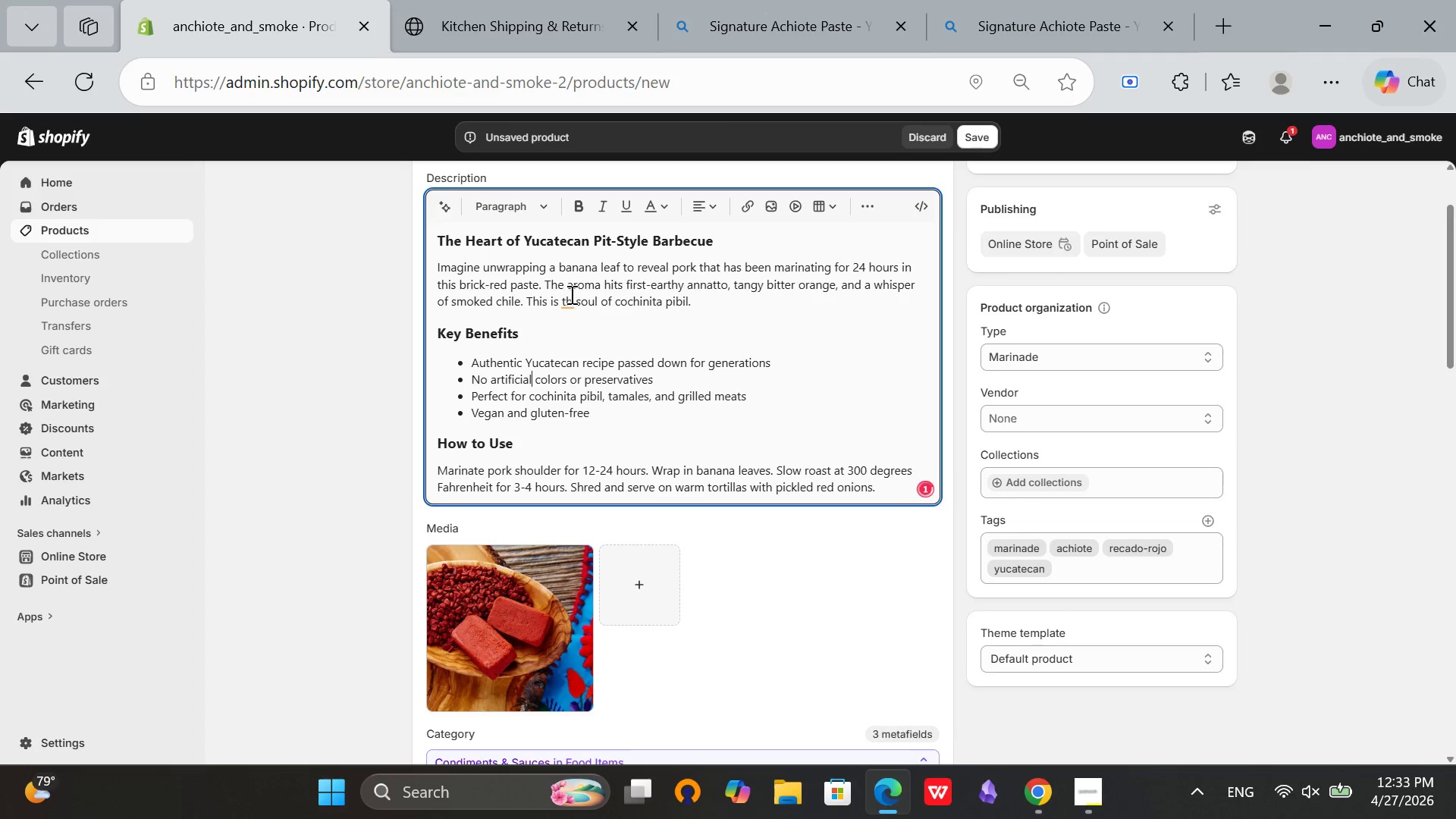 
left_click([572, 296])
 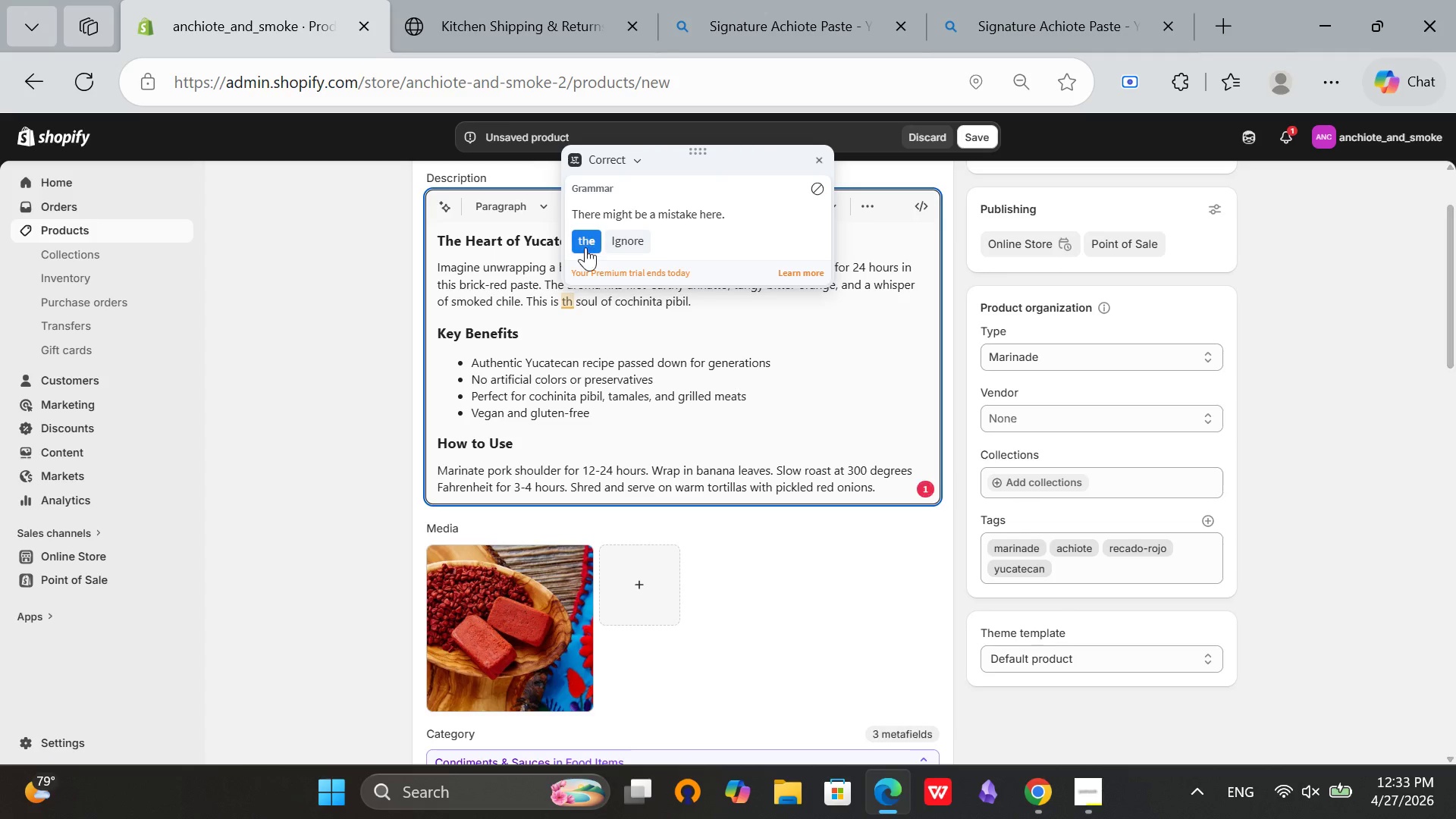 
left_click([585, 246])
 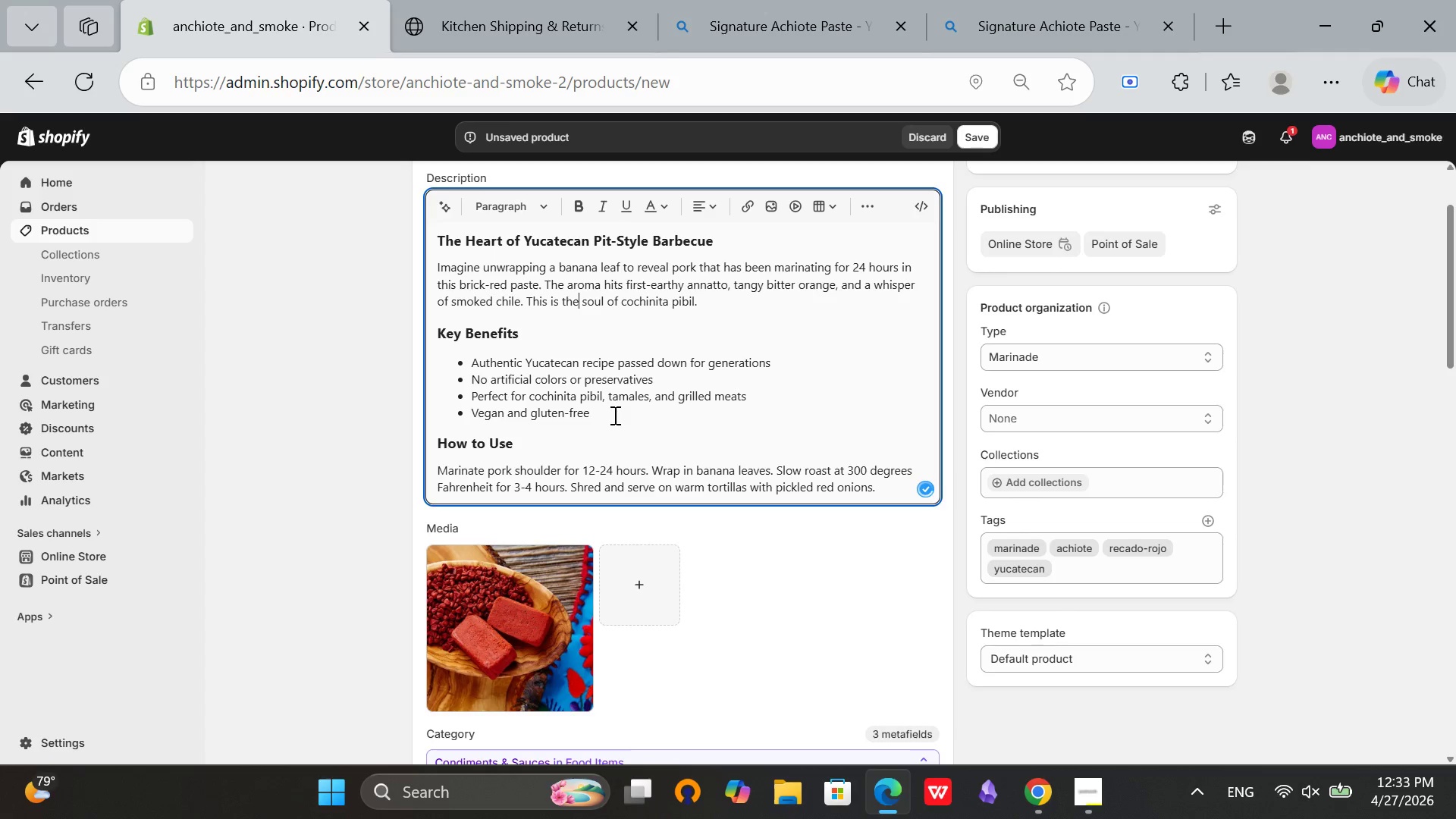 
left_click([613, 416])
 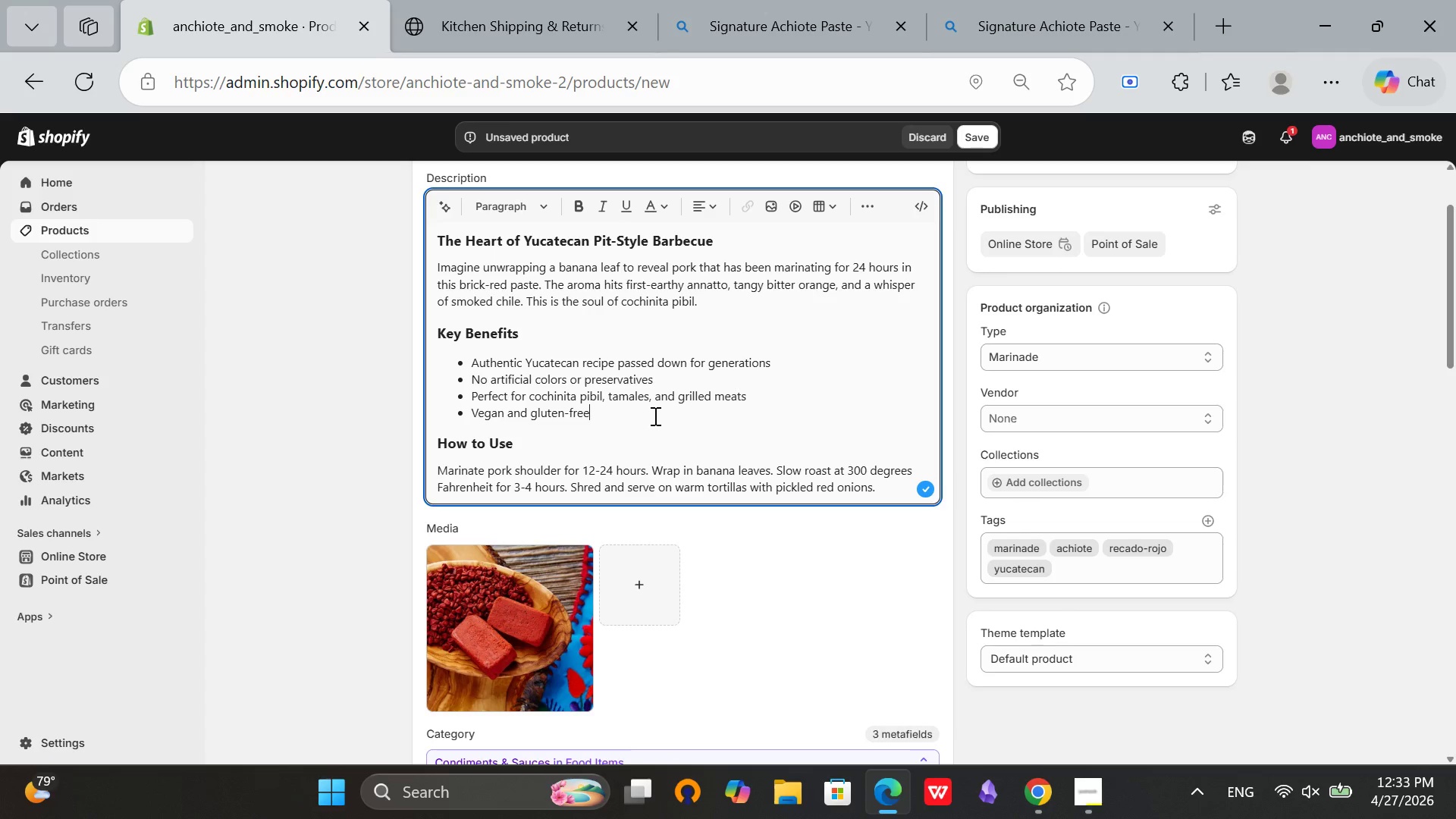 
scroll: coordinate [770, 405], scroll_direction: down, amount: 1.0
 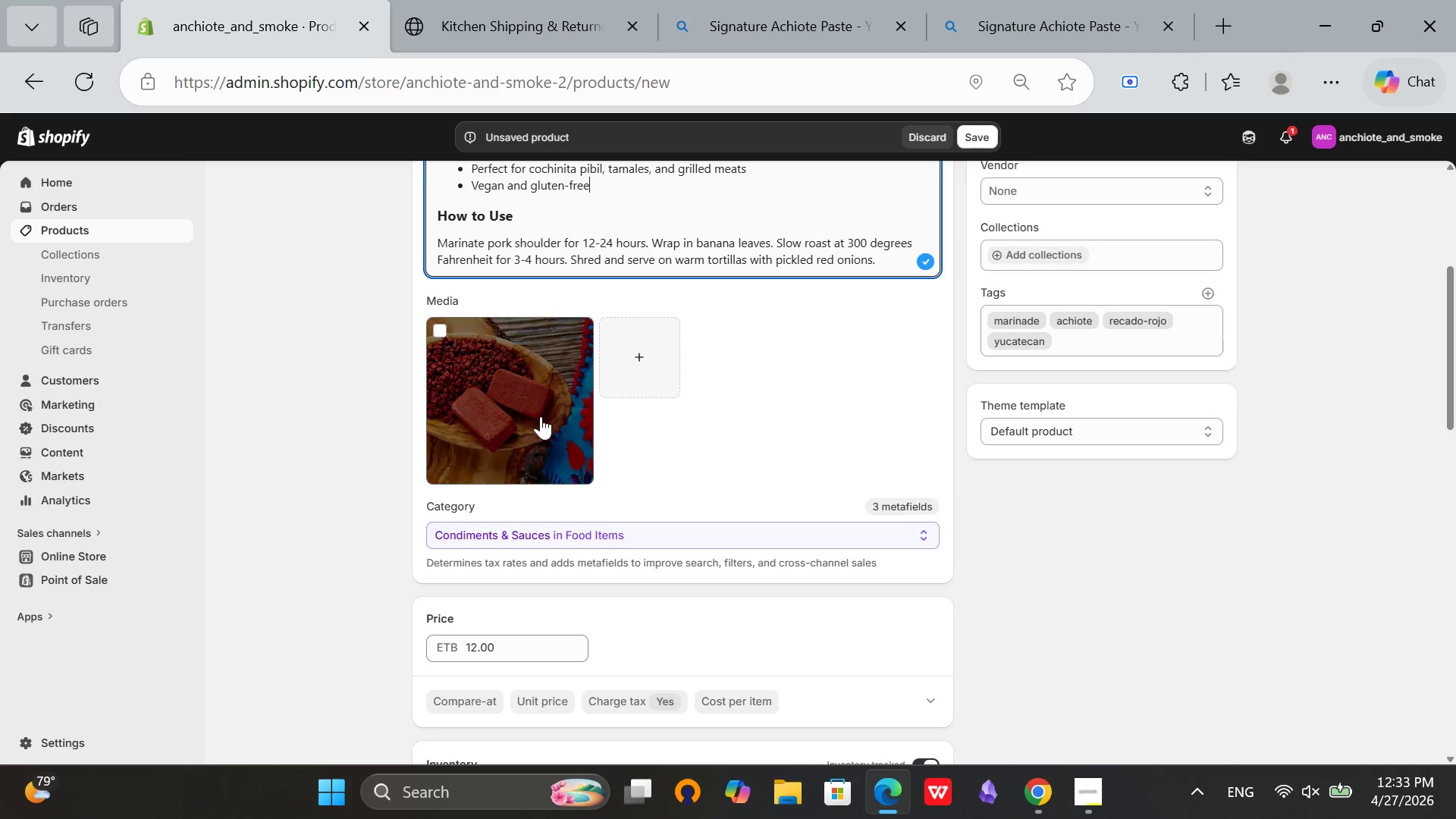 
left_click([541, 416])
 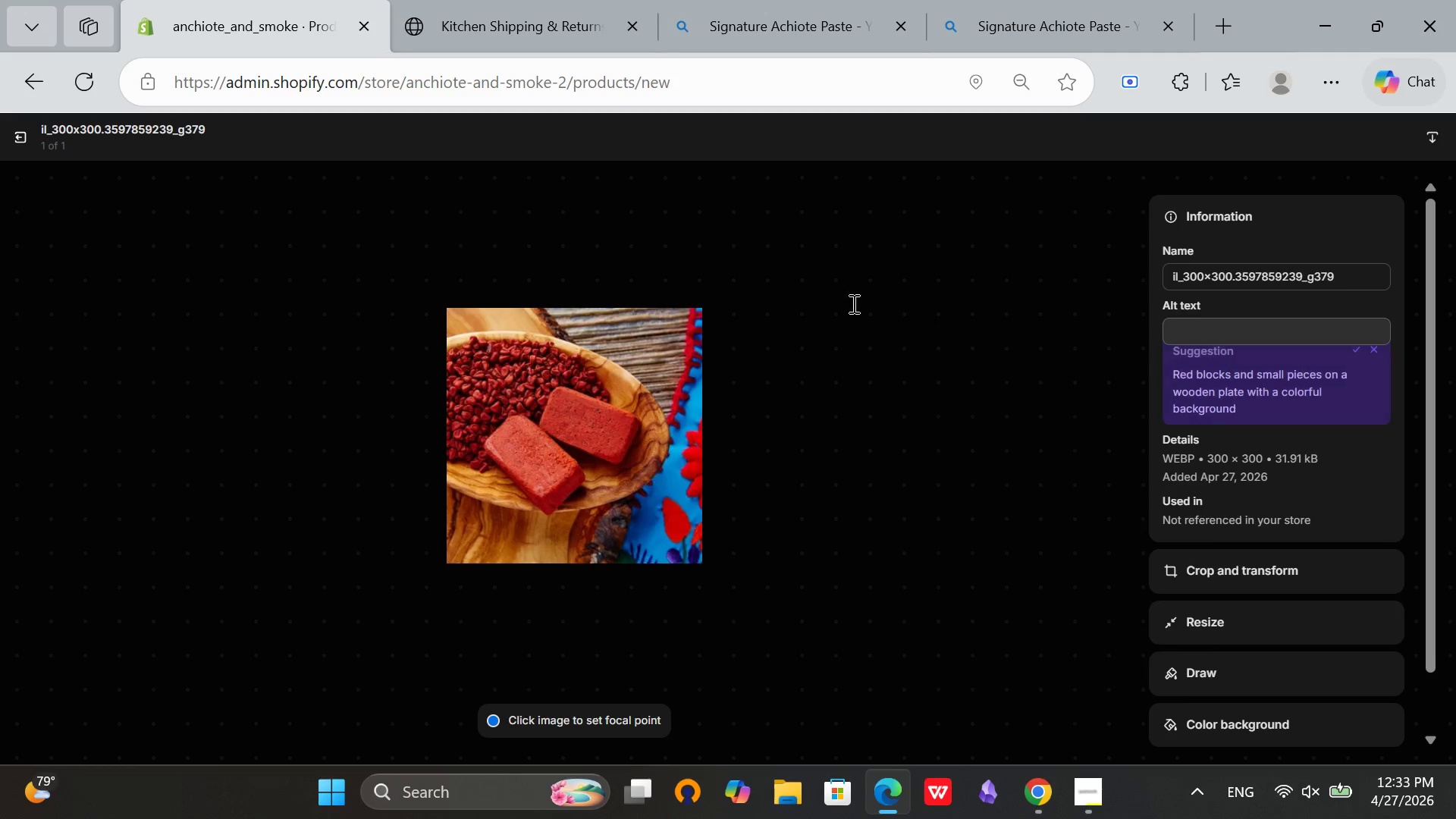 
left_click([1258, 328])
 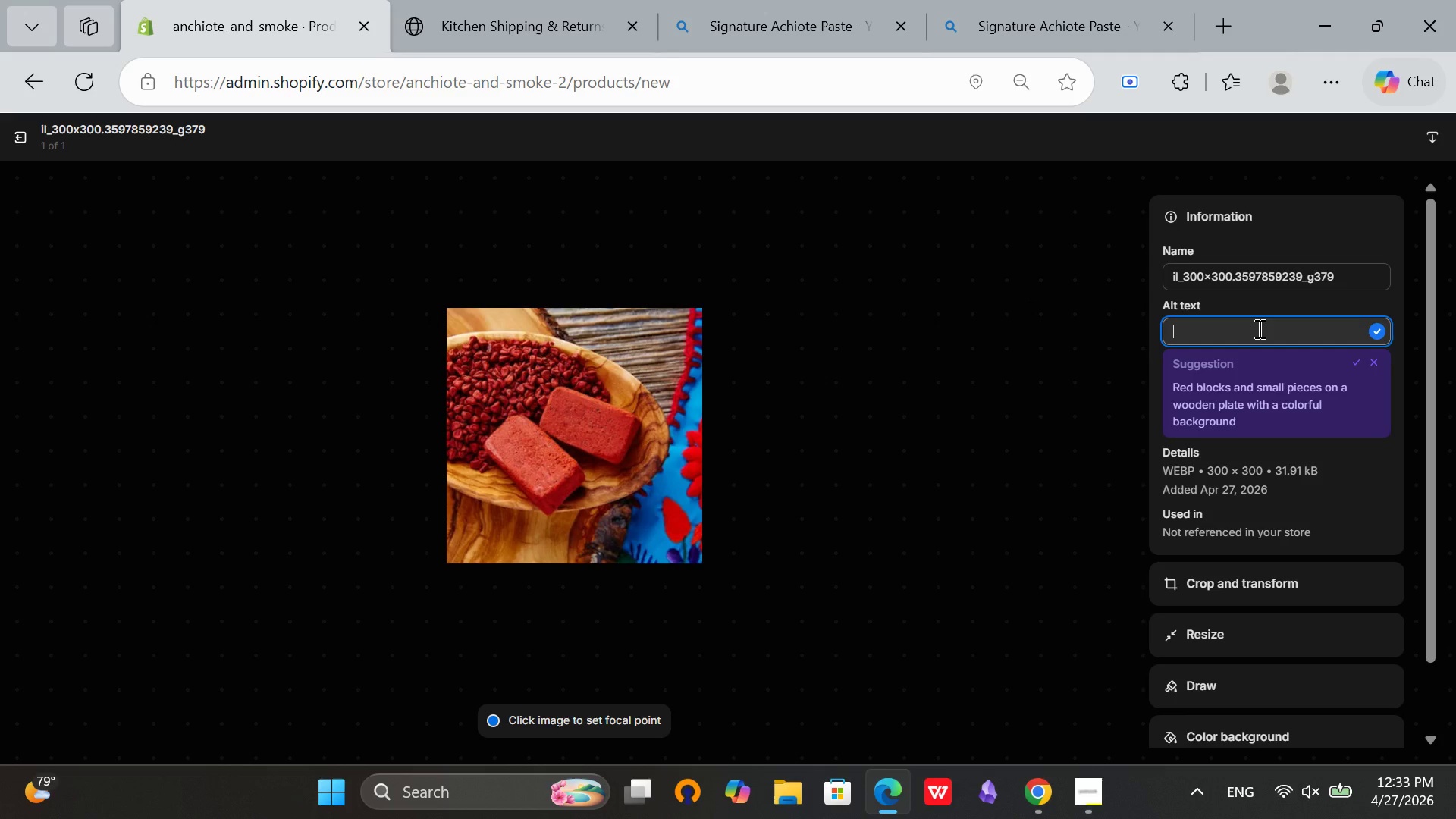 
type(Signature achiote paste in glass jar showing deep brick)
 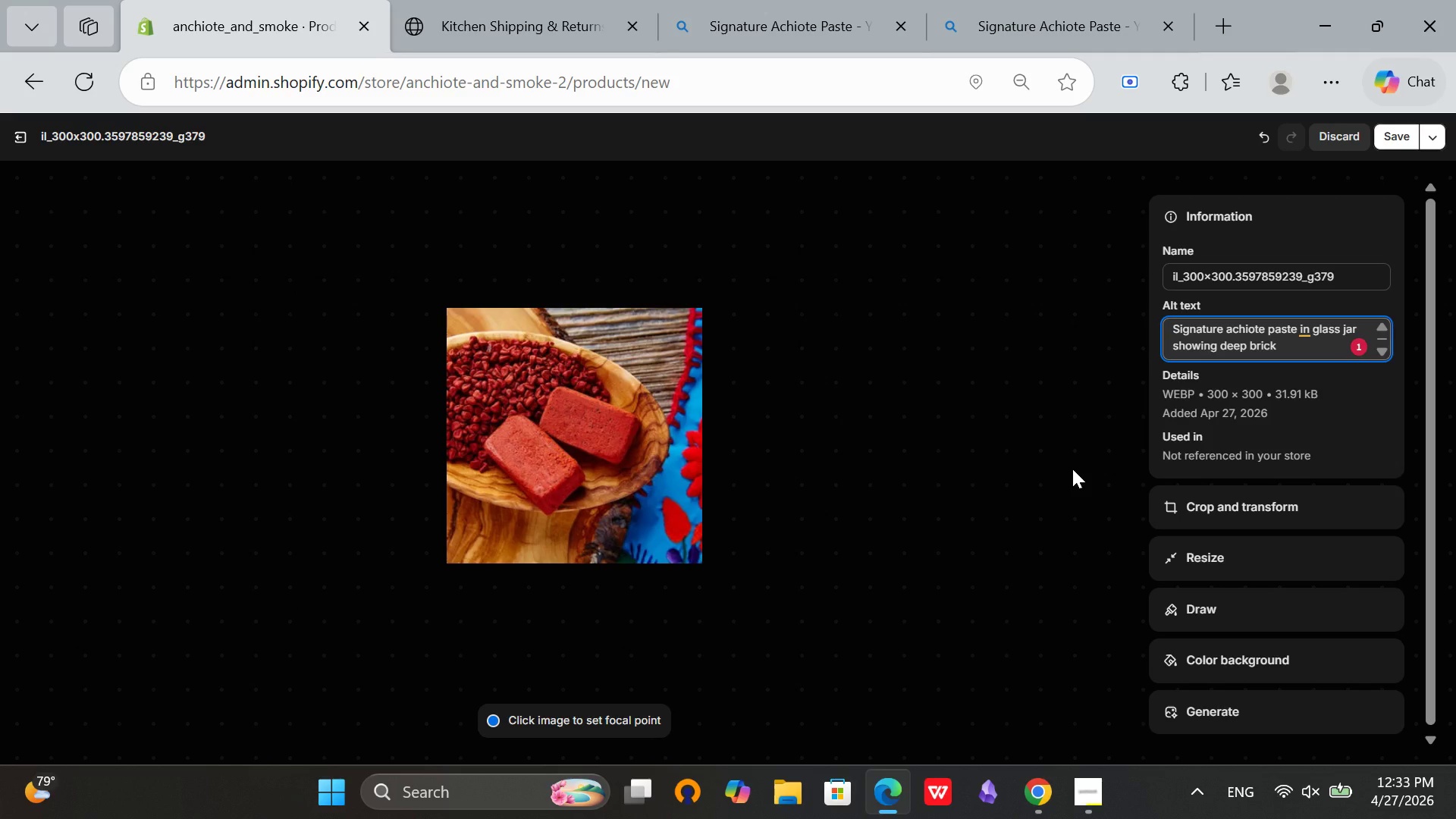 
type( red color with annatto seeds and whole spices on wooden table)
 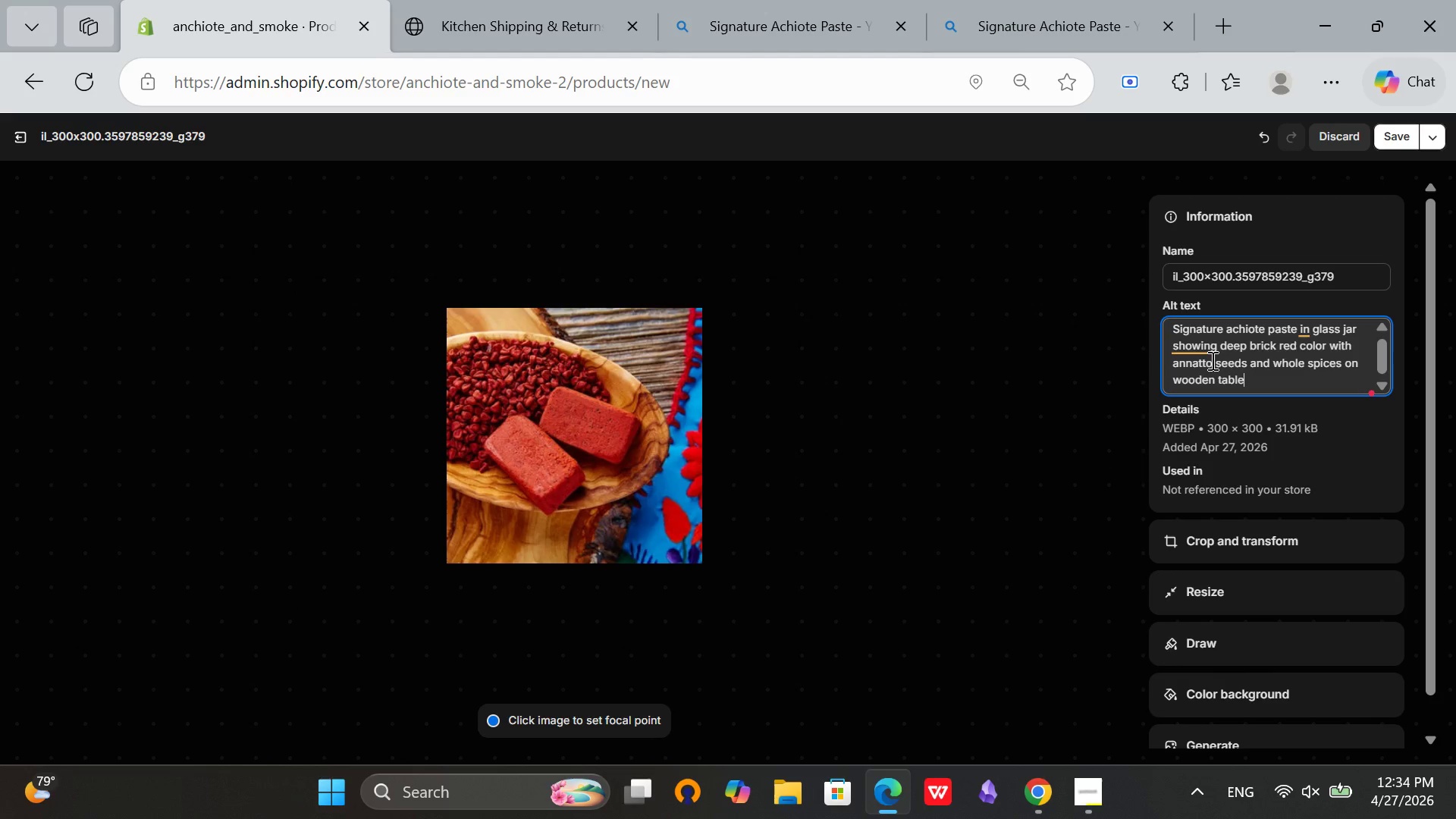 
left_click([1203, 348])
 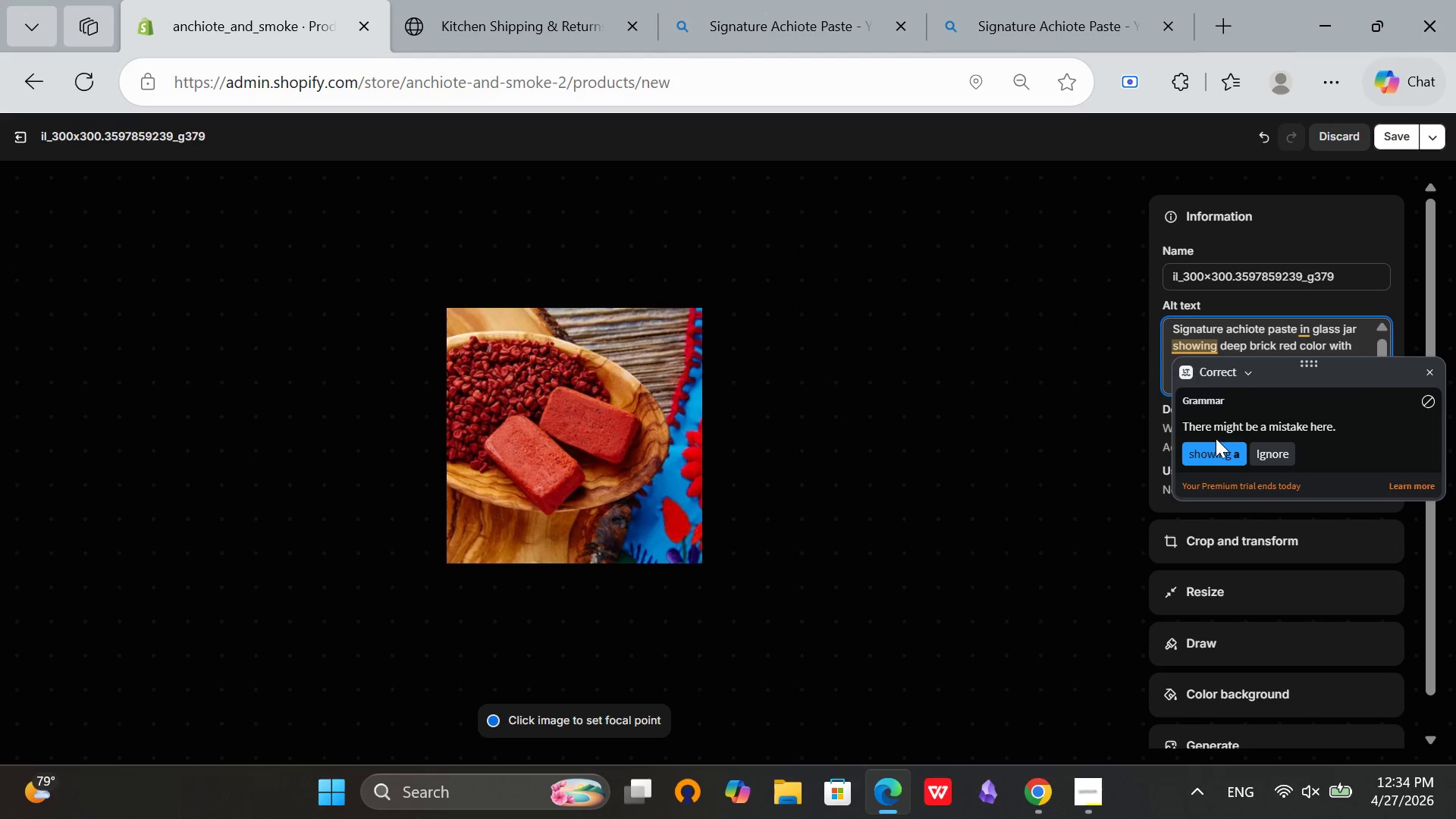 
left_click([1221, 446])
 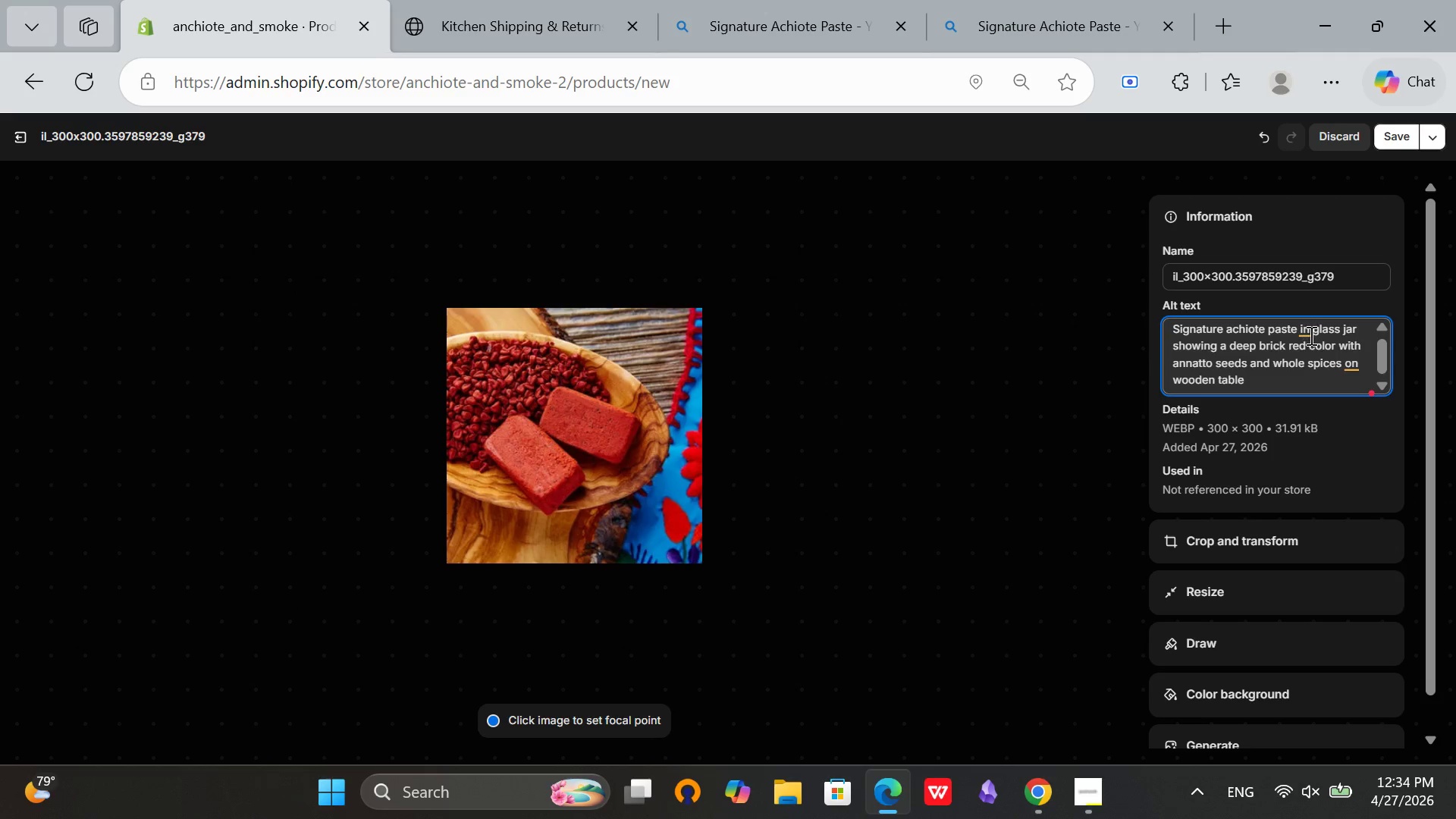 
left_click([1306, 332])
 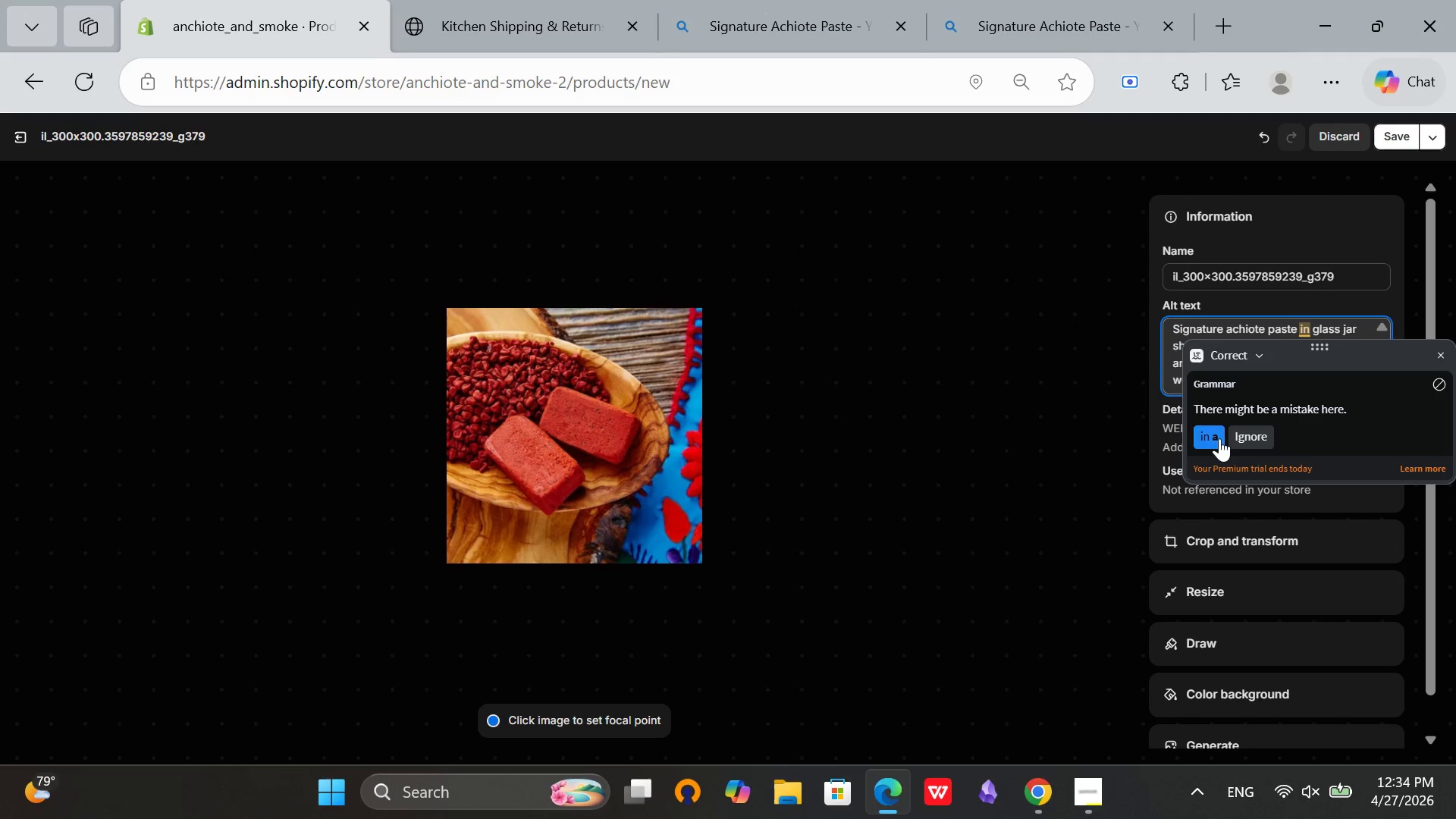 
left_click([1211, 438])
 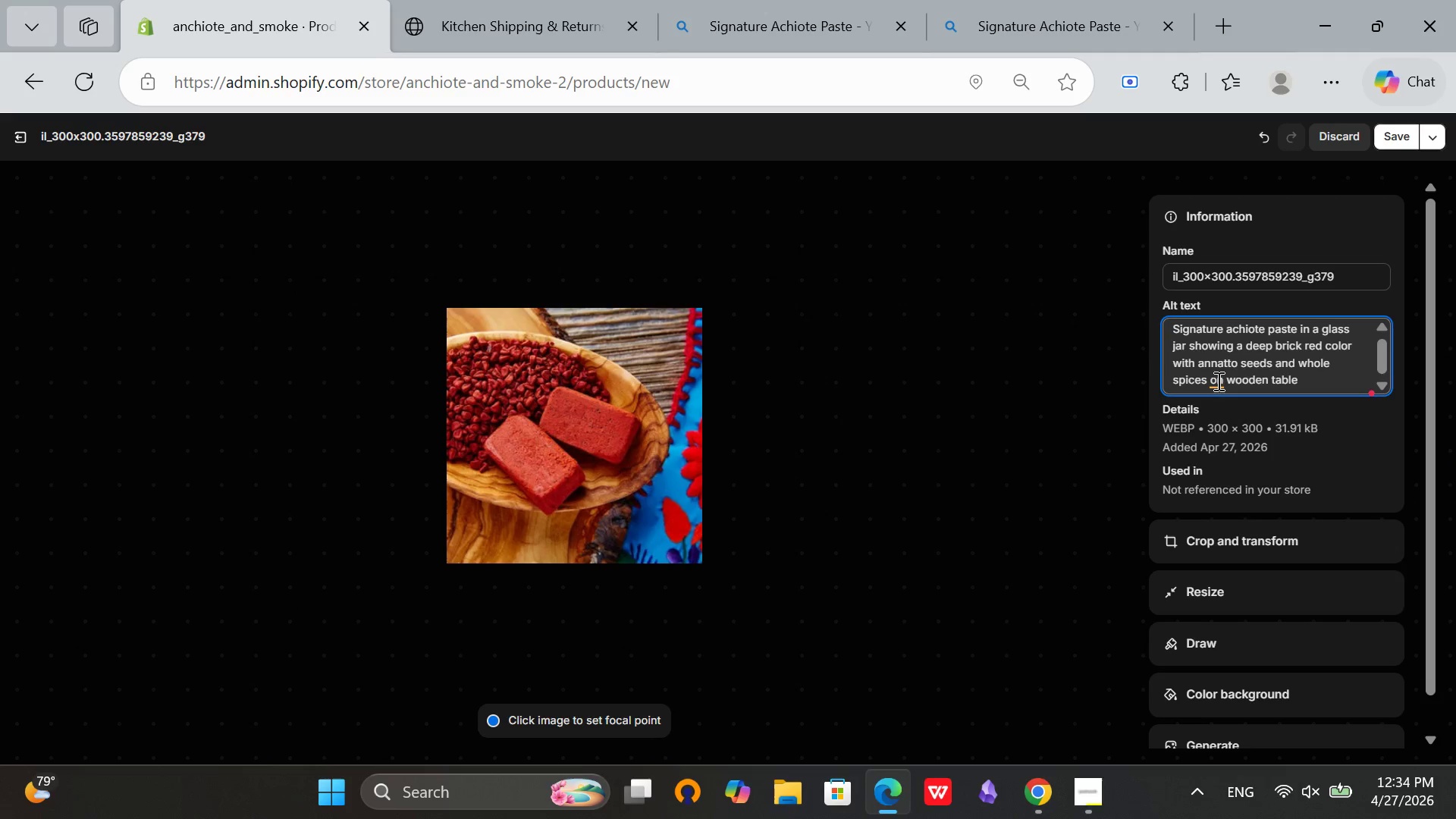 
left_click([1213, 380])
 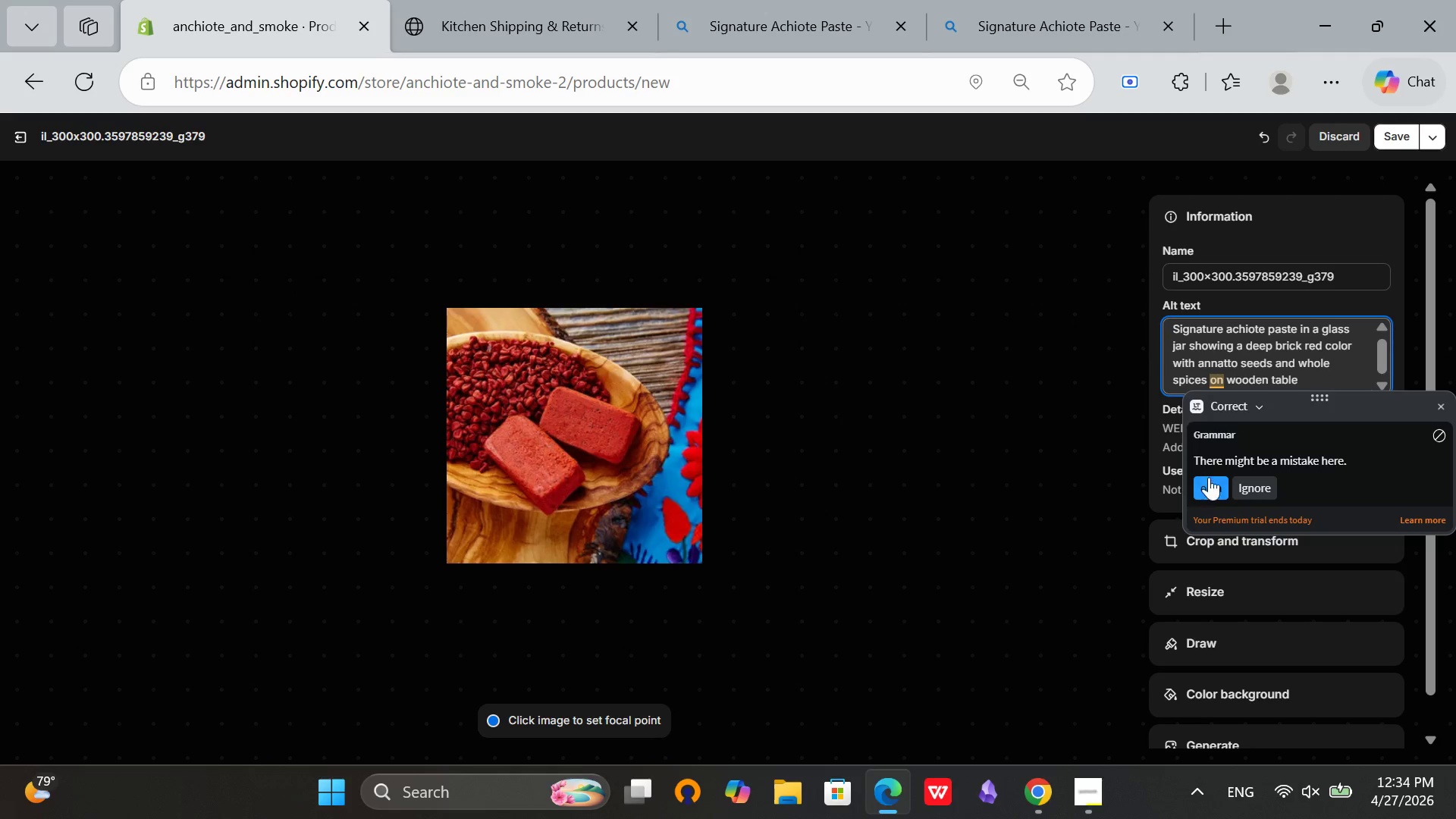 
left_click([1210, 484])
 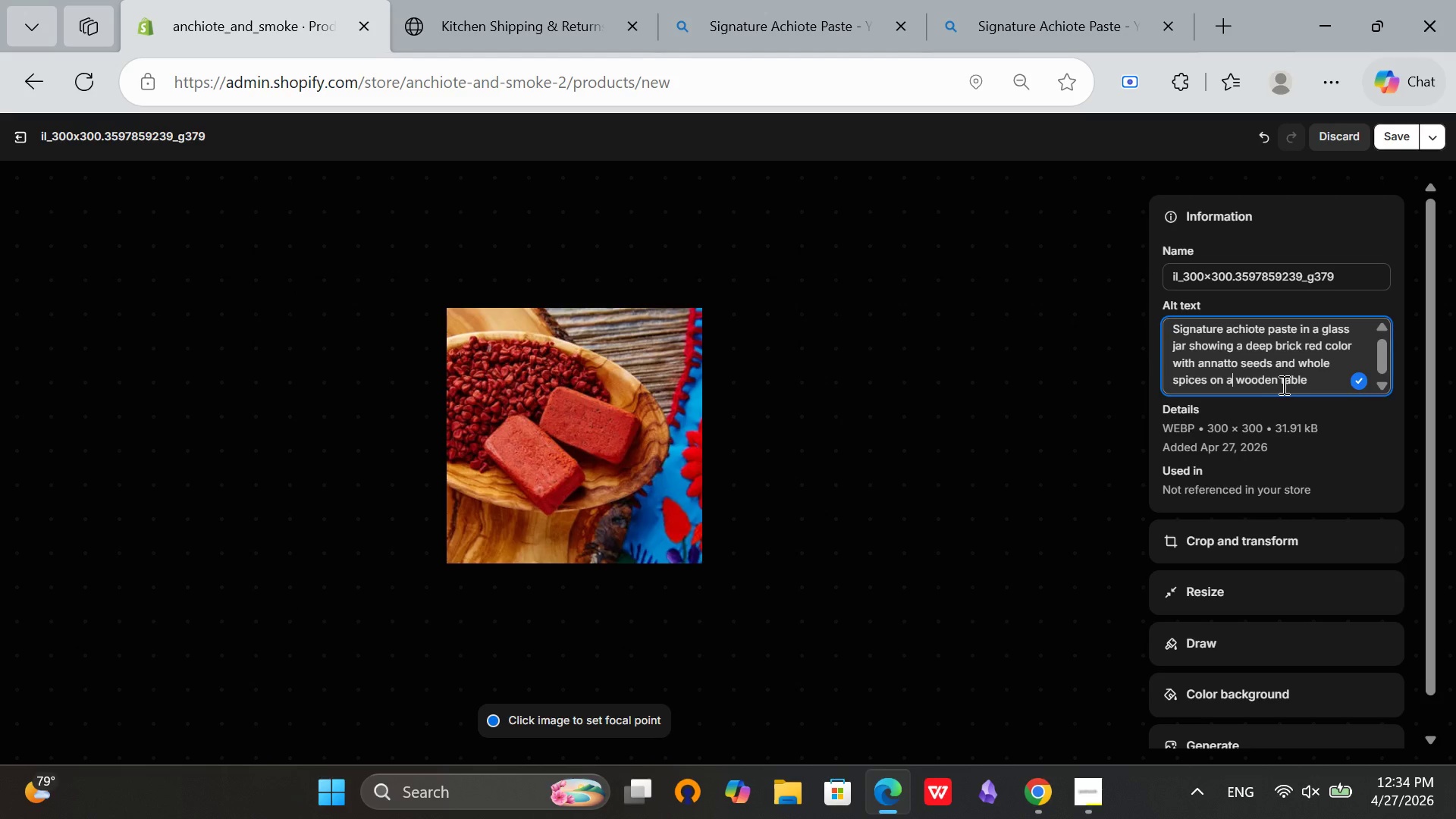 
wait(7.09)
 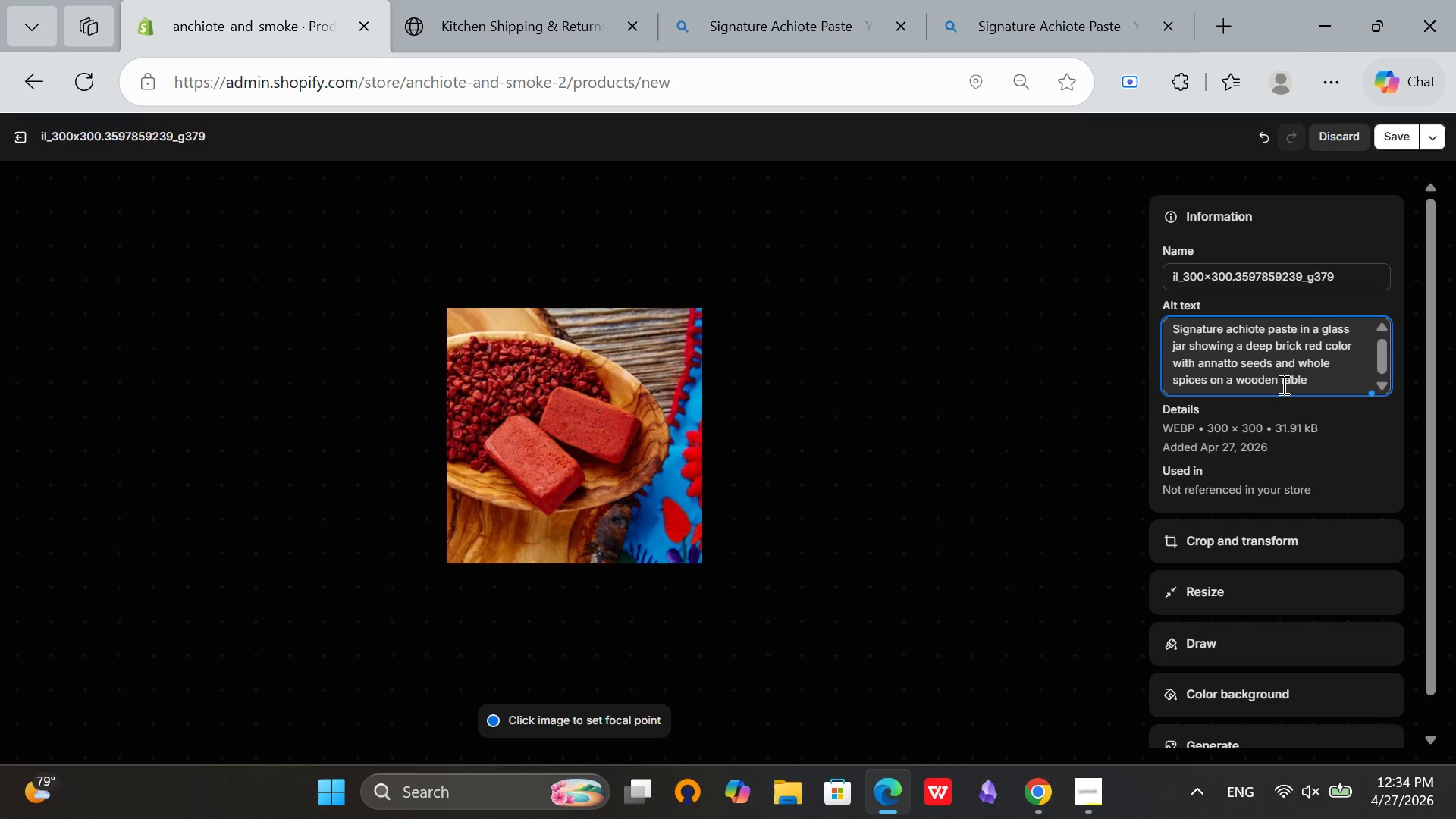 
left_click([1313, 385])
 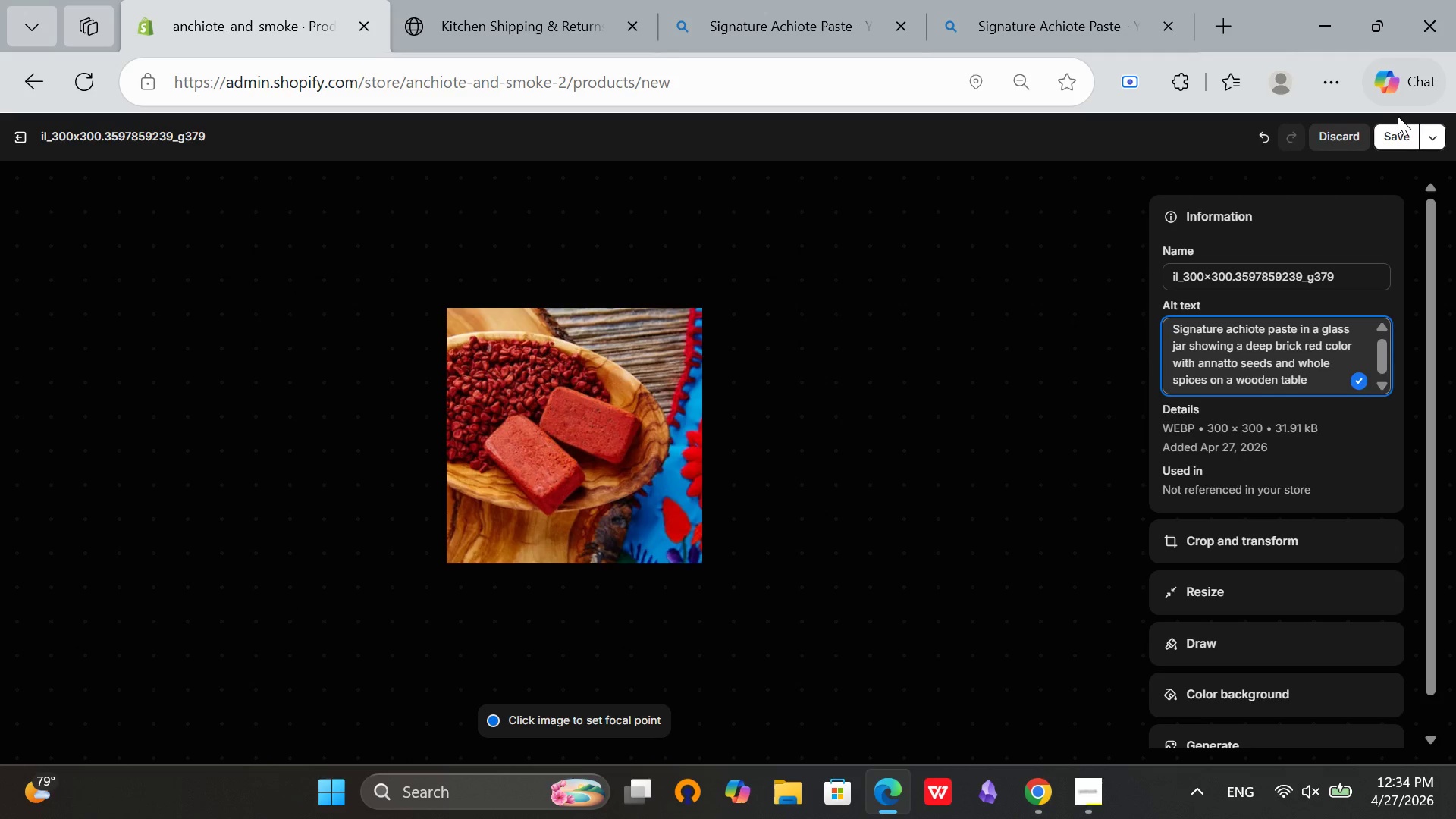 
left_click([1401, 135])
 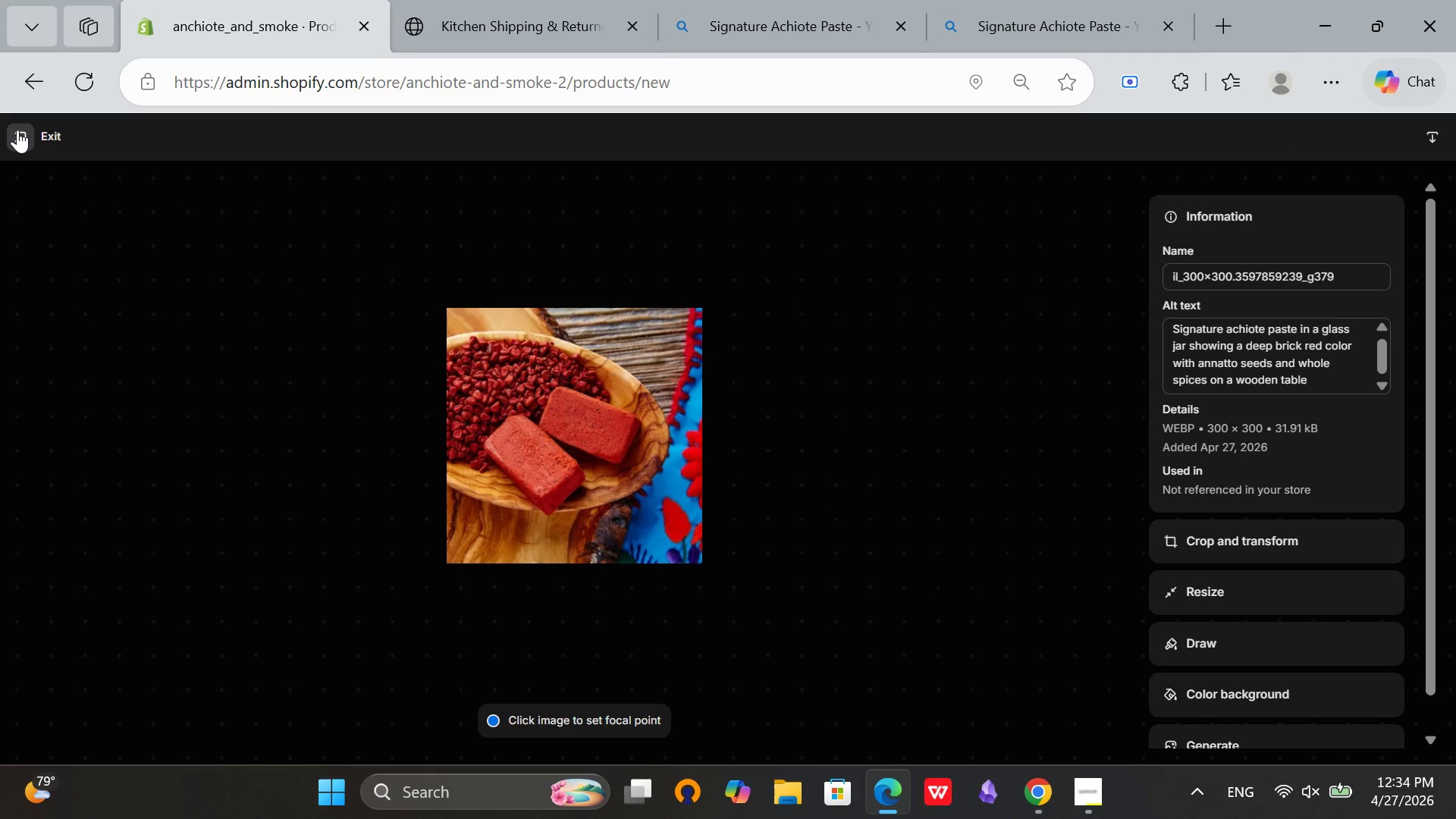 
scroll: coordinate [1235, 382], scroll_direction: up, amount: 4.0
 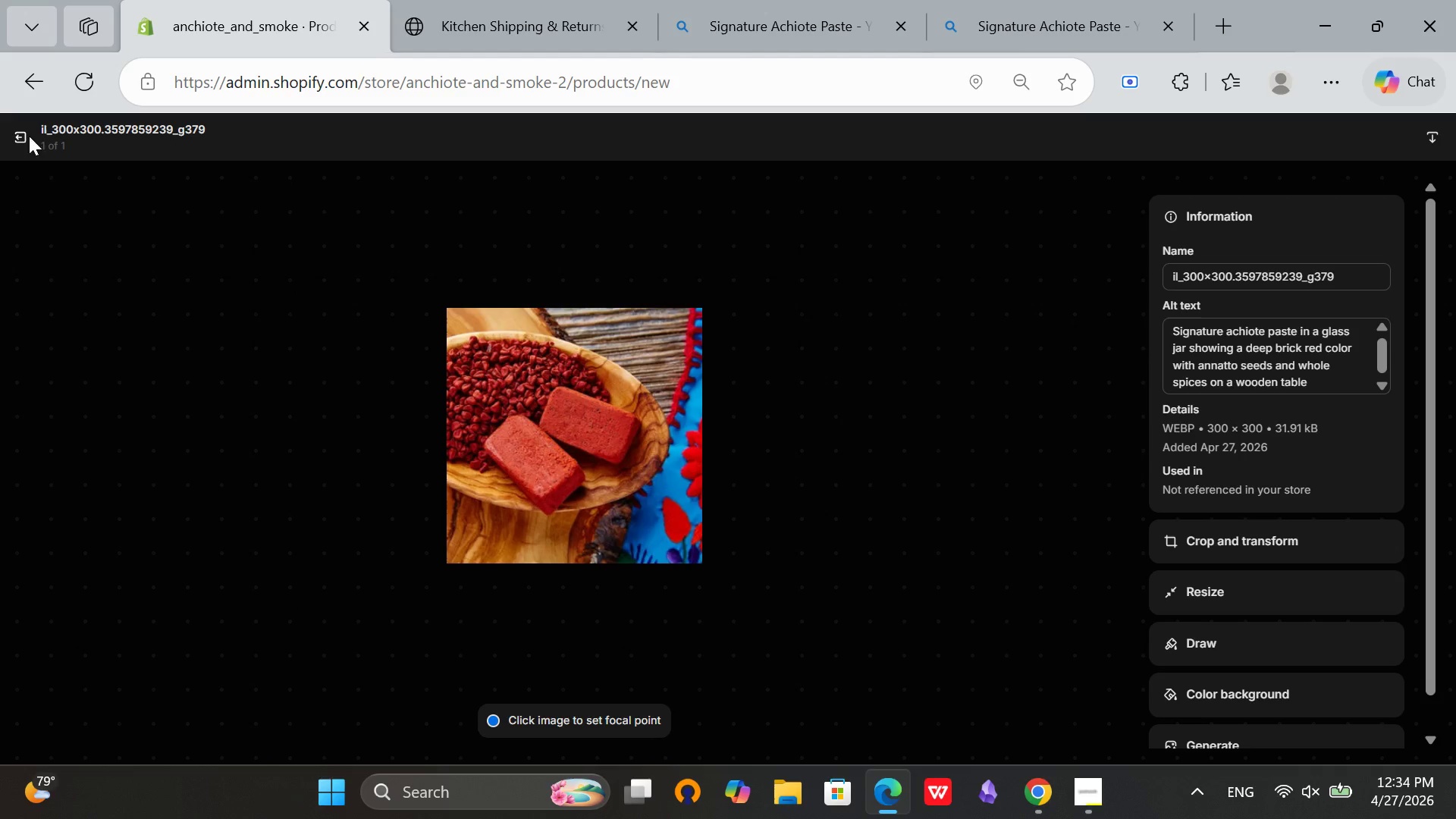 
left_click([24, 136])
 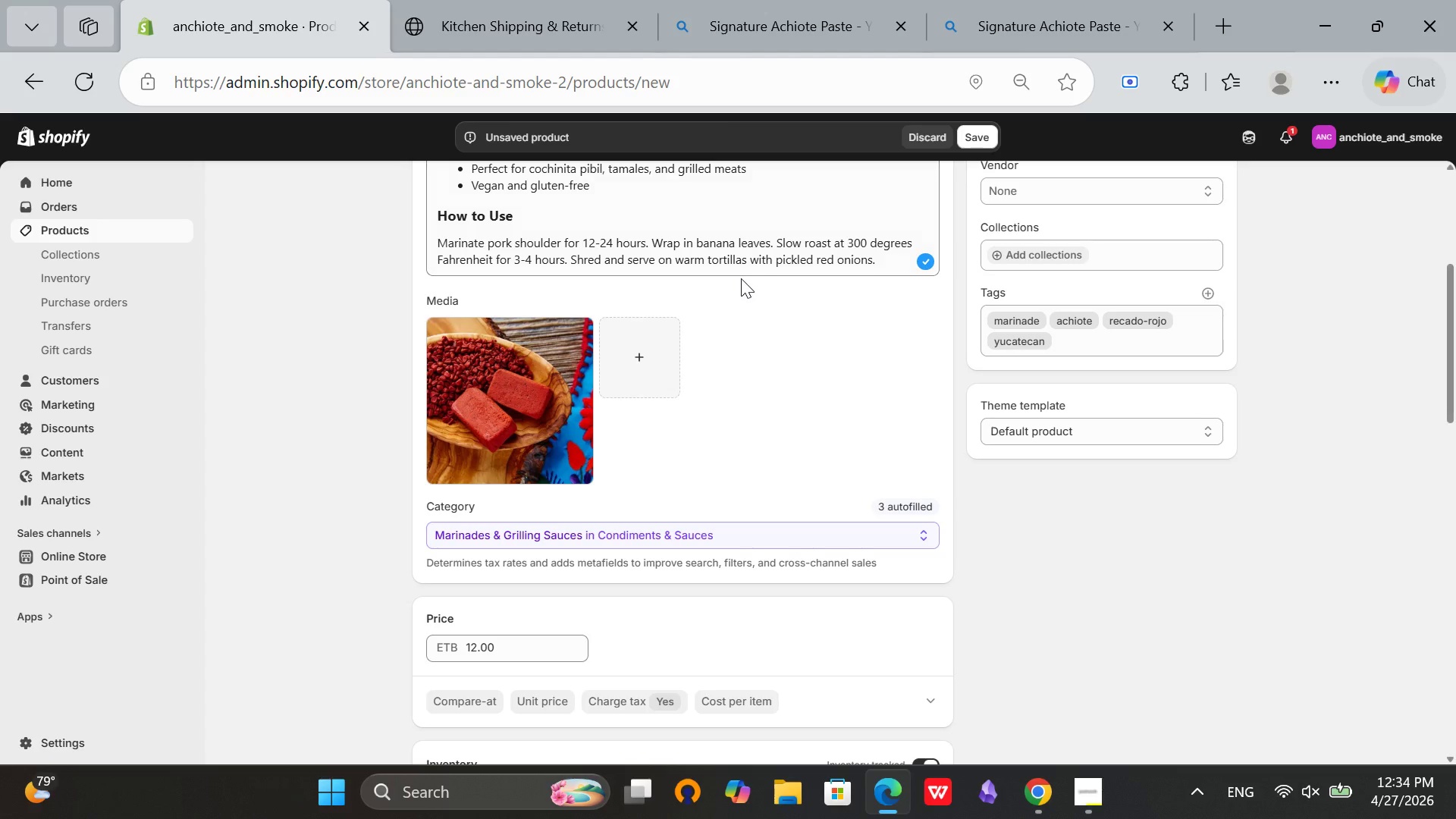 
scroll: coordinate [739, 480], scroll_direction: up, amount: 5.0
 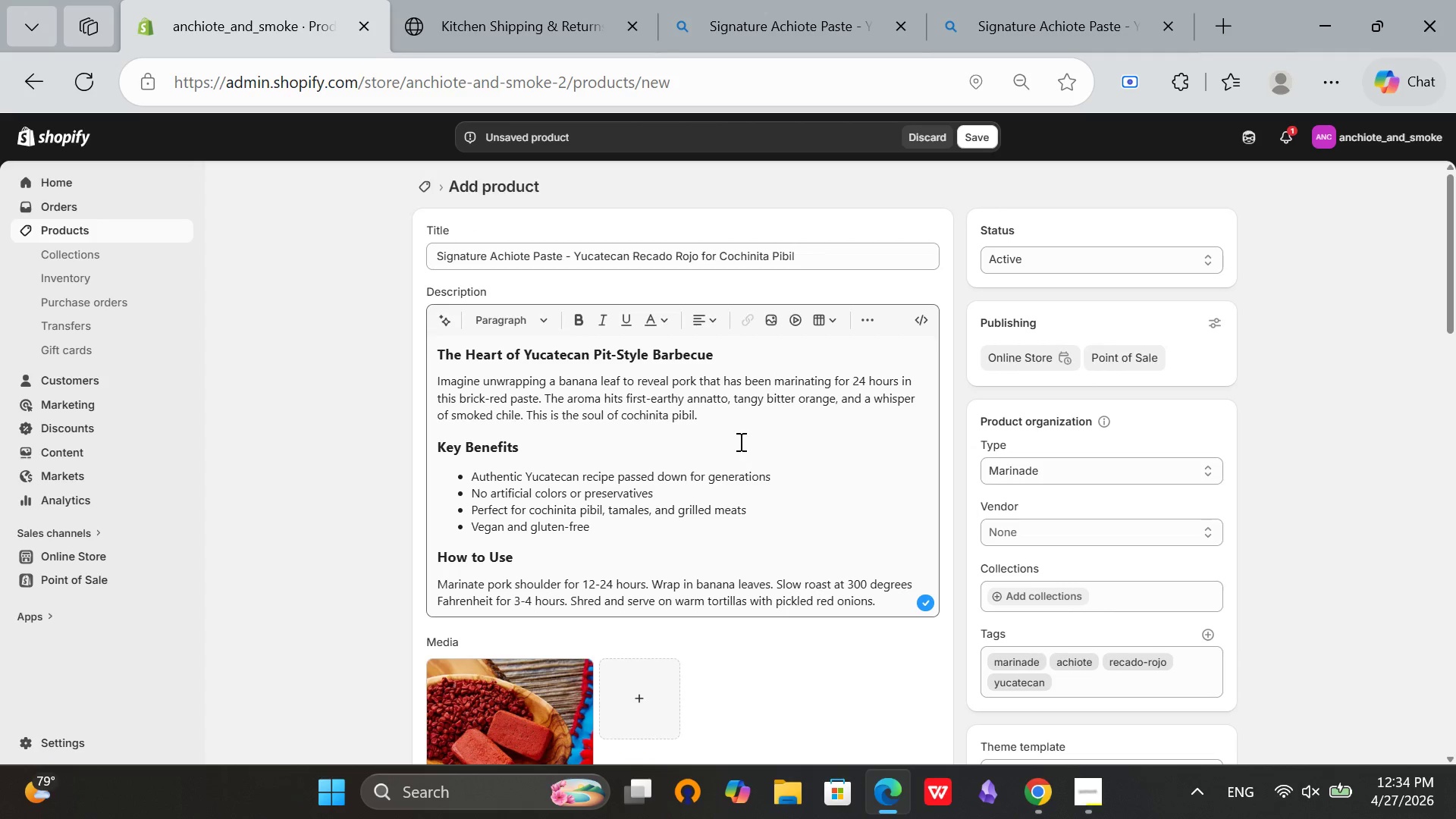 
scroll: coordinate [739, 438], scroll_direction: none, amount: 0.0
 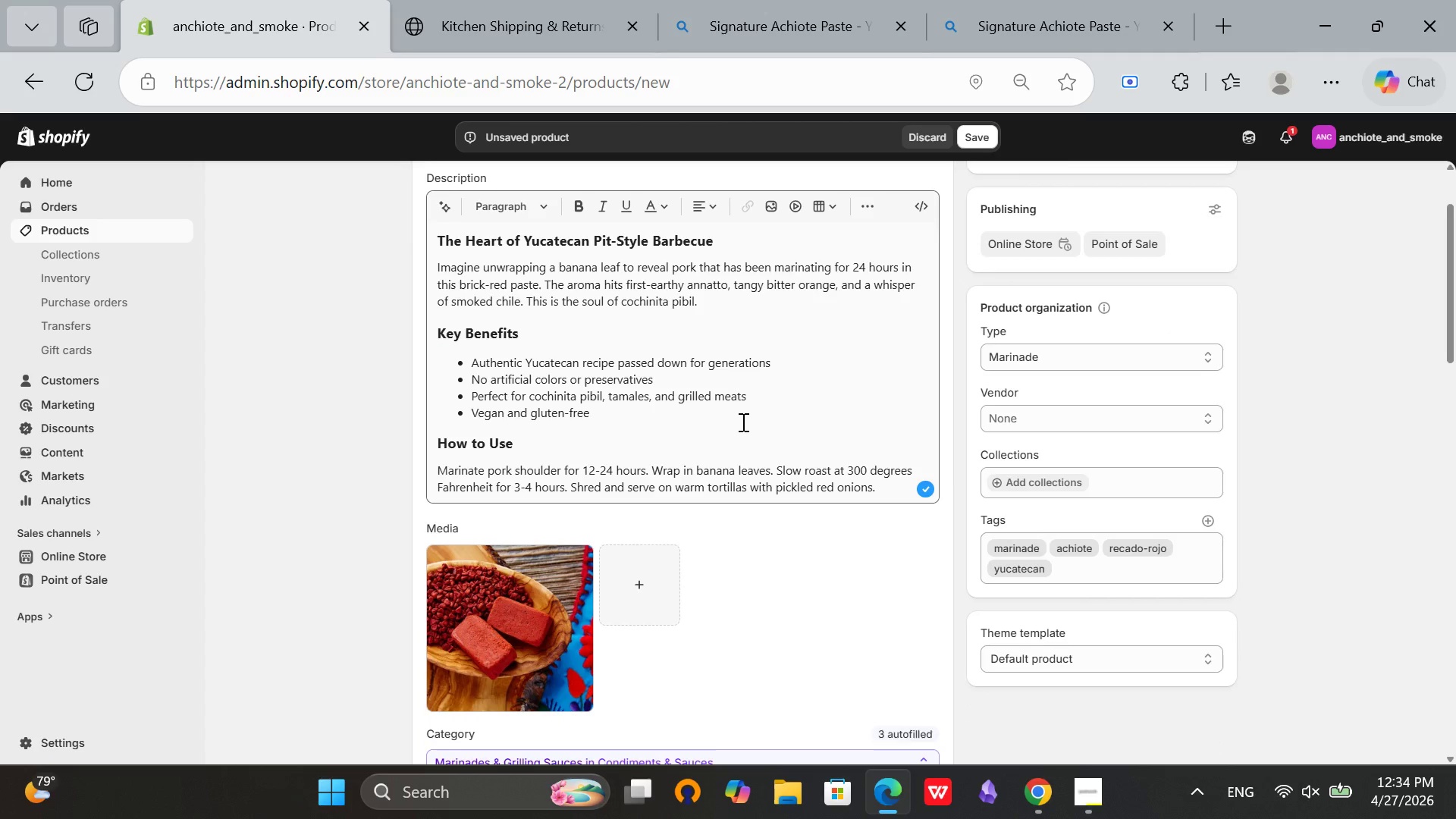 
scroll: coordinate [742, 422], scroll_direction: up, amount: 1.0
 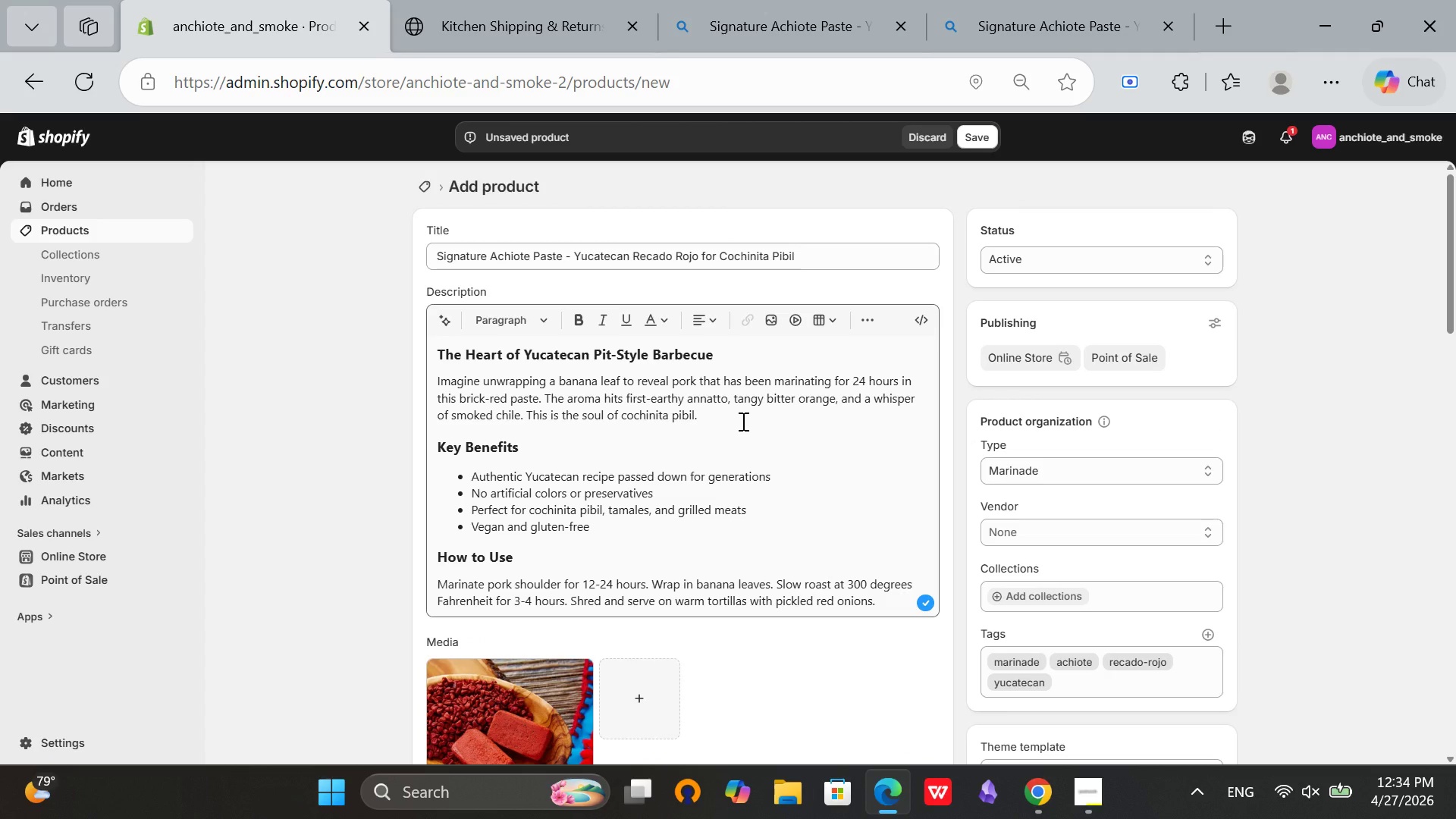 
scroll: coordinate [852, 372], scroll_direction: down, amount: 6.0
 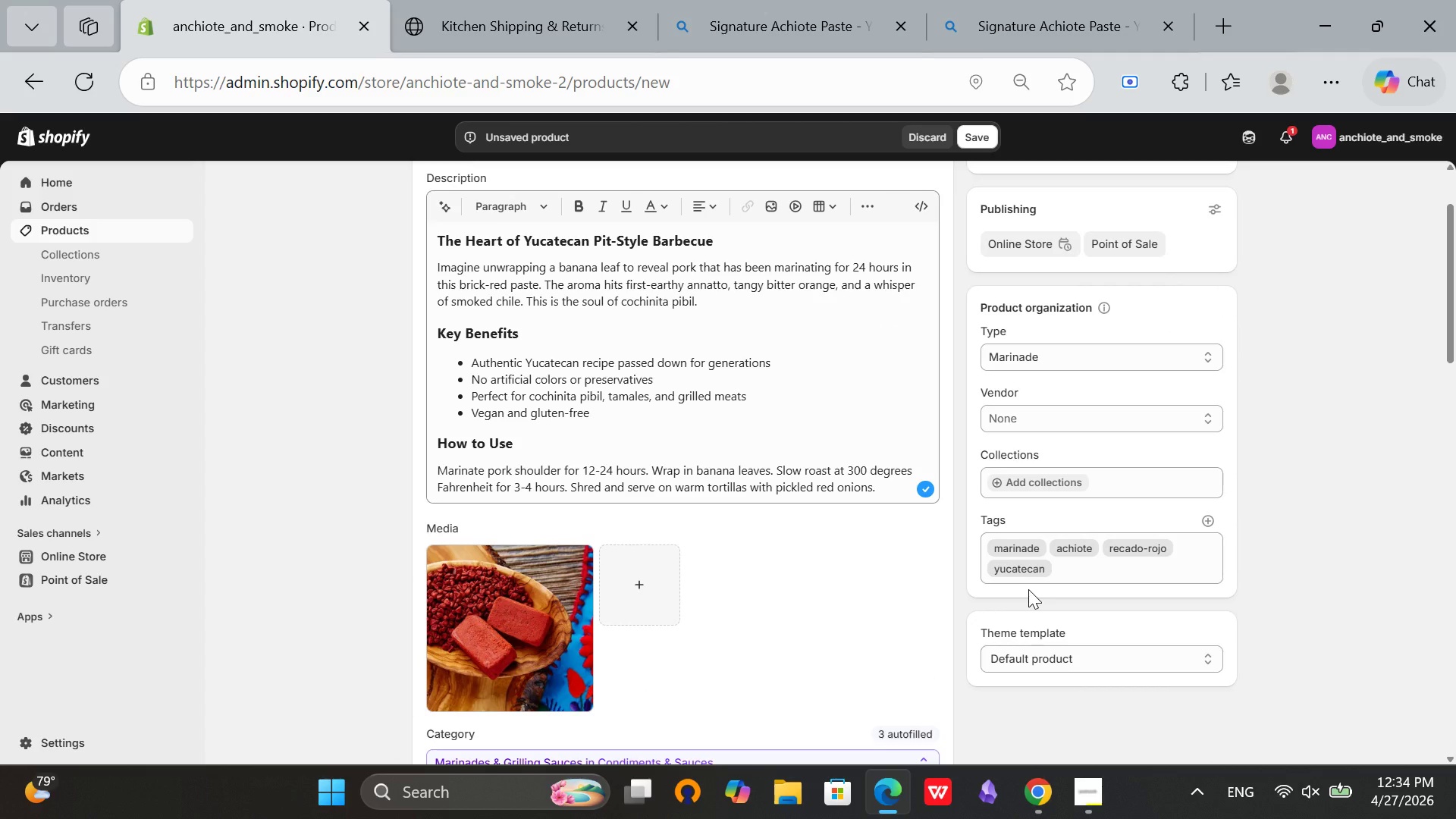 
scroll: coordinate [1028, 587], scroll_direction: up, amount: 2.0
 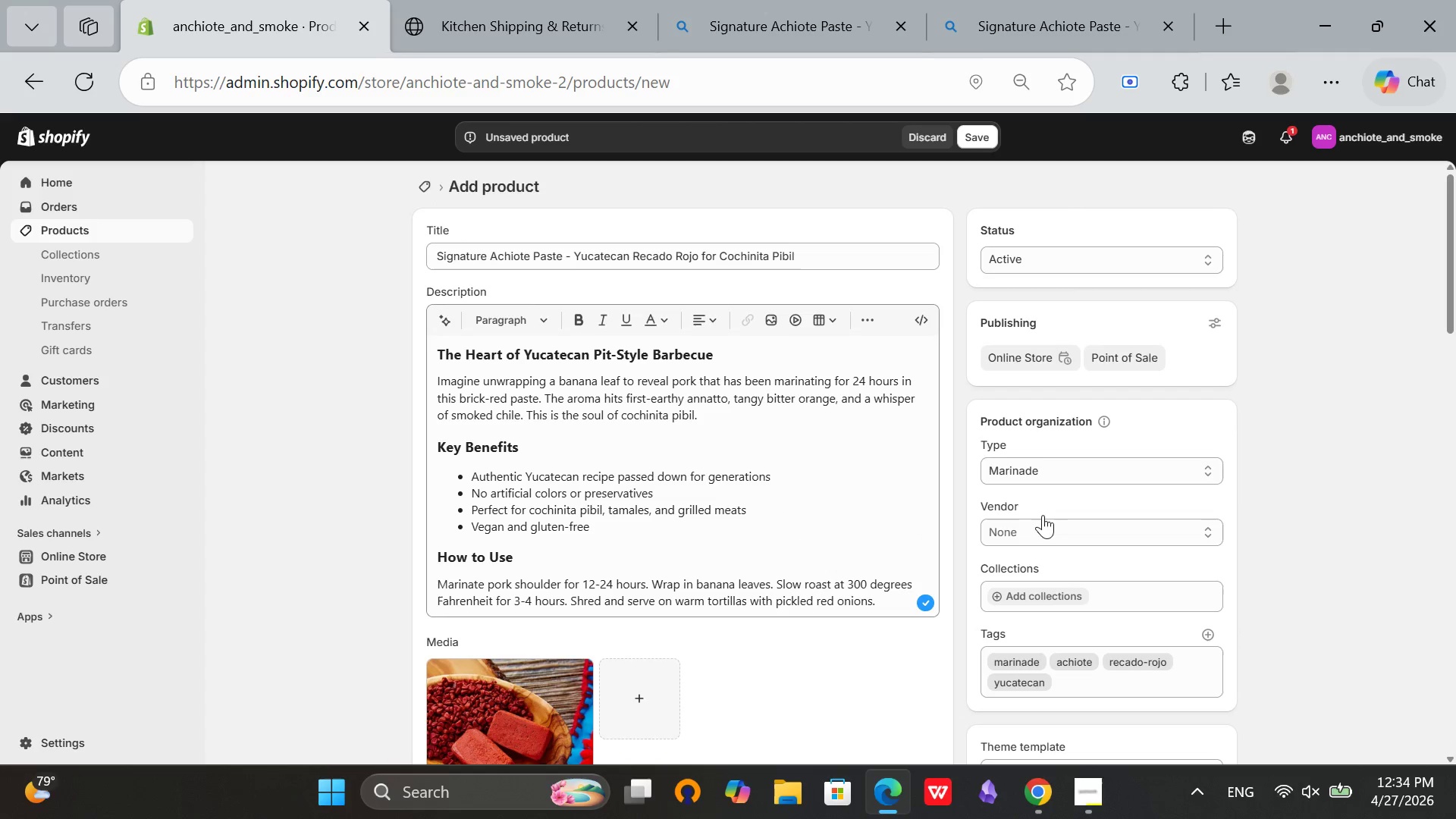 
left_click([1037, 531])
 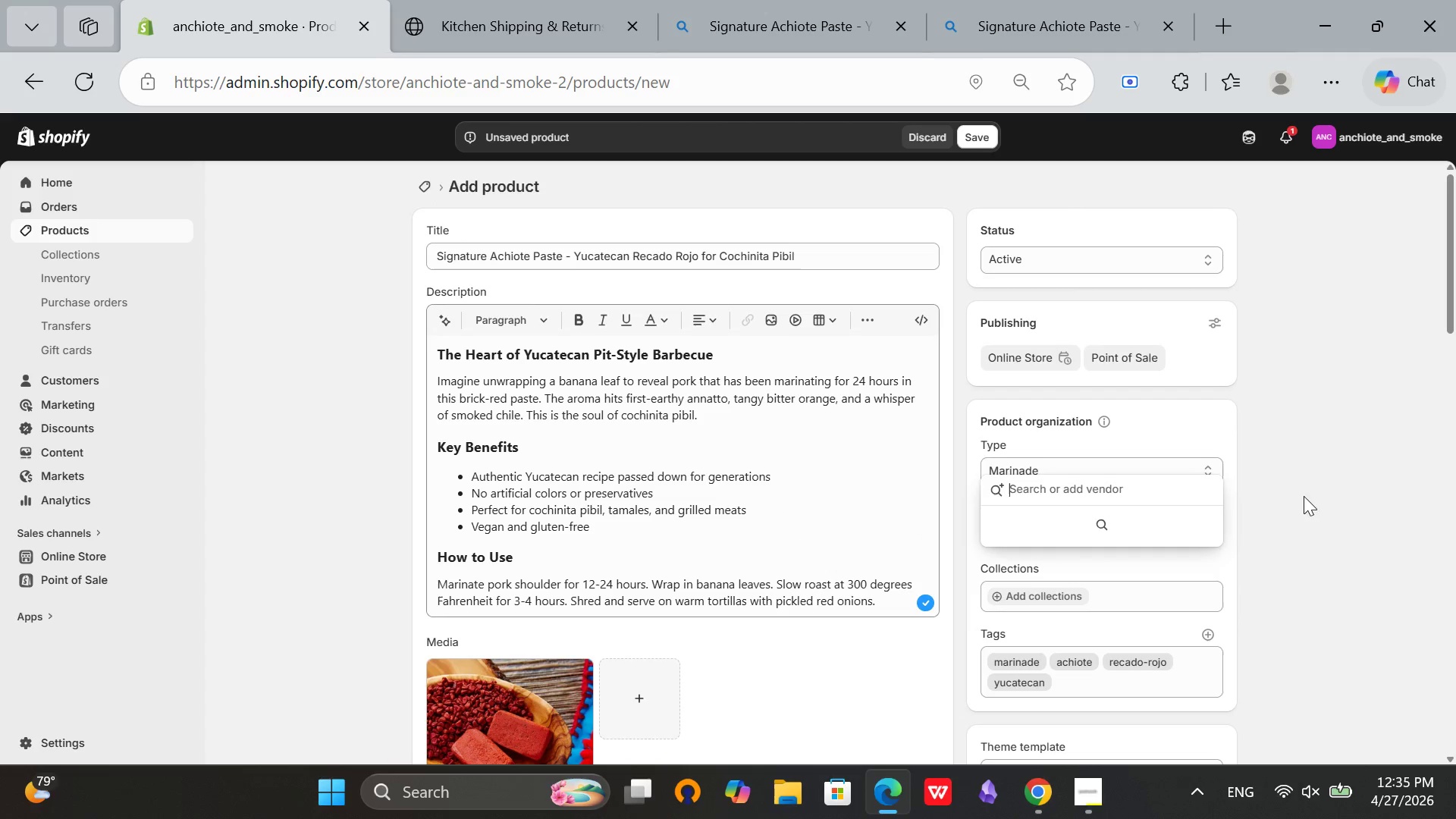 
left_click([1307, 497])
 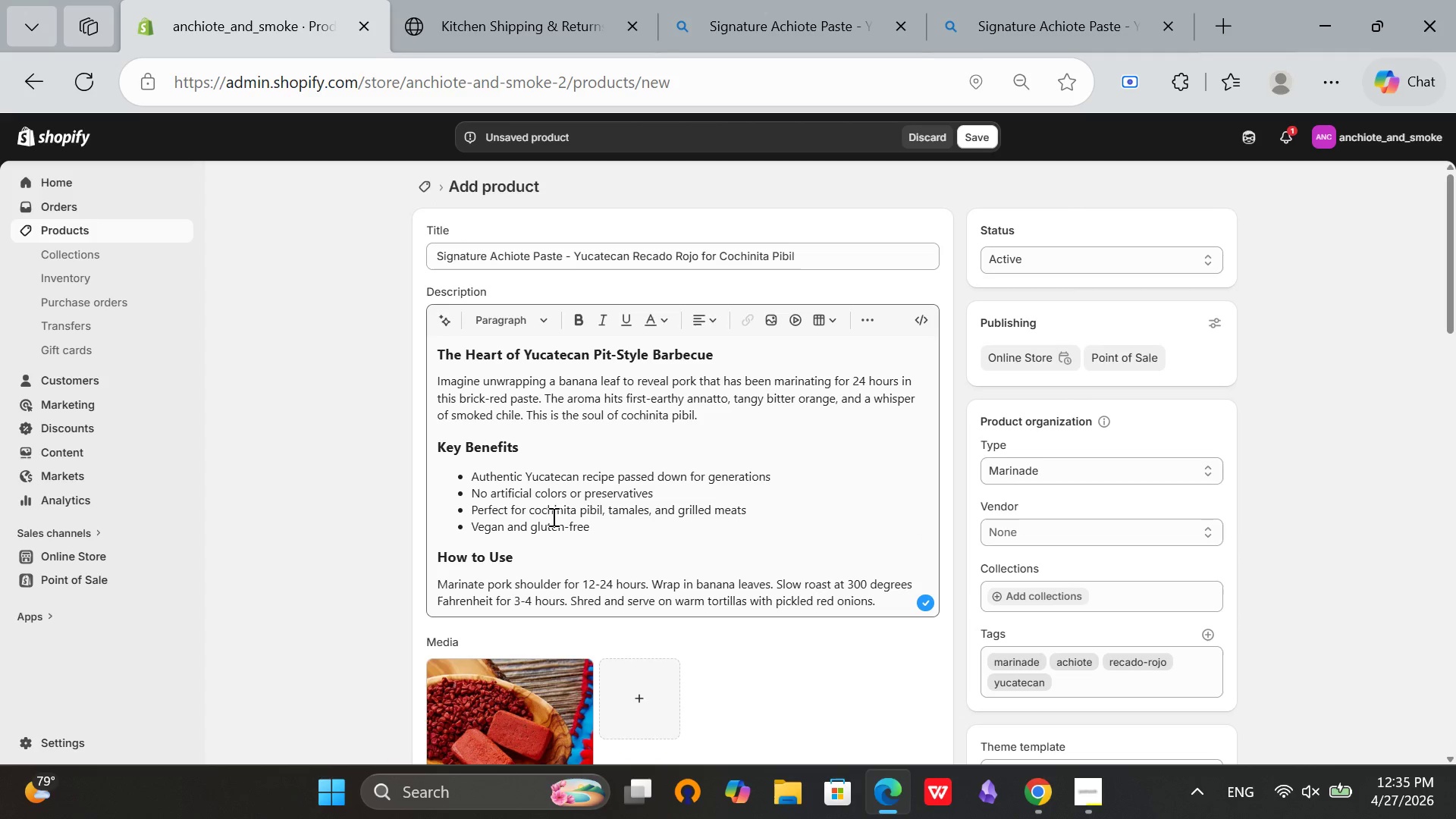 
scroll: coordinate [550, 517], scroll_direction: up, amount: 4.0
 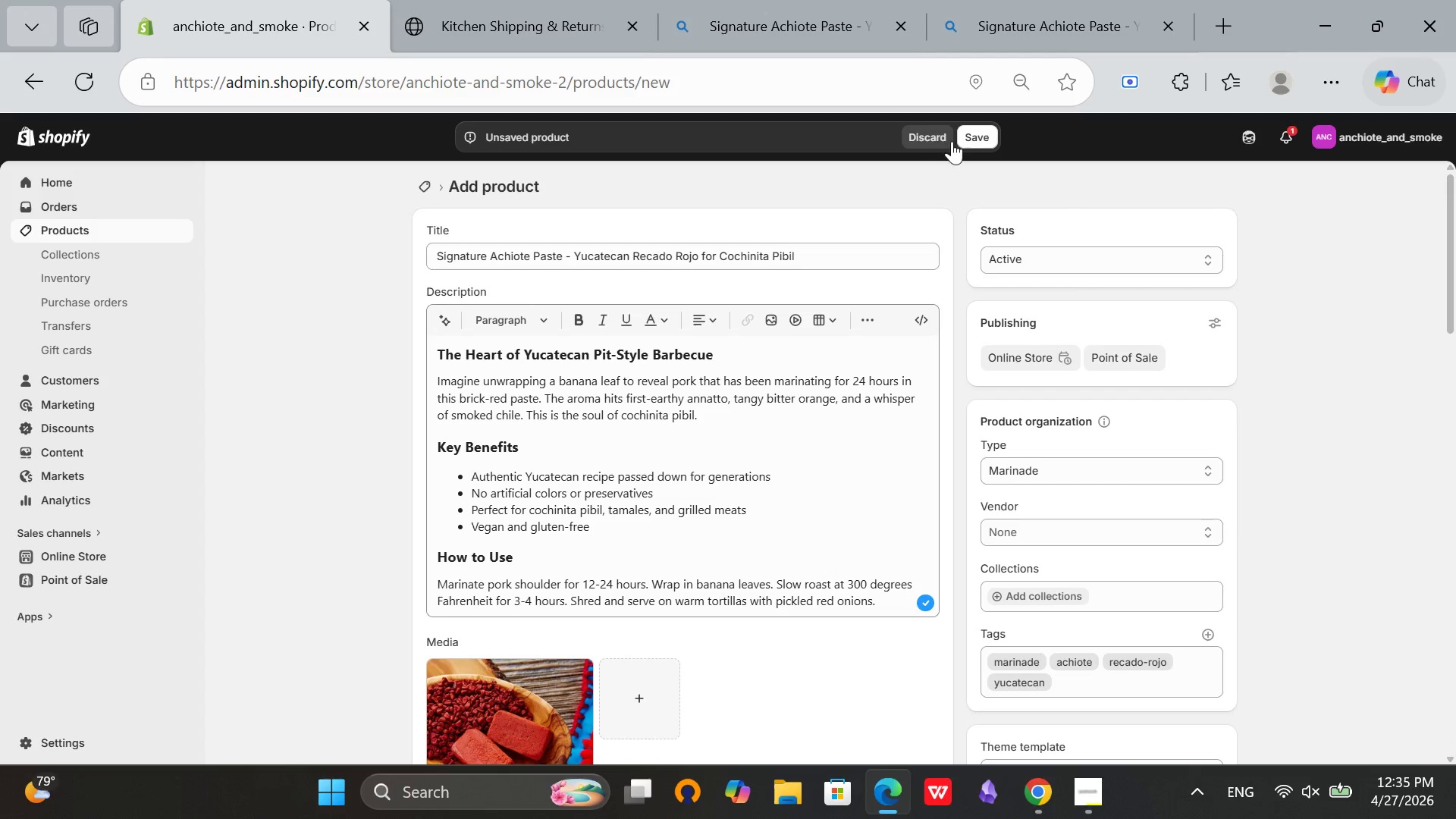 
left_click([977, 127])
 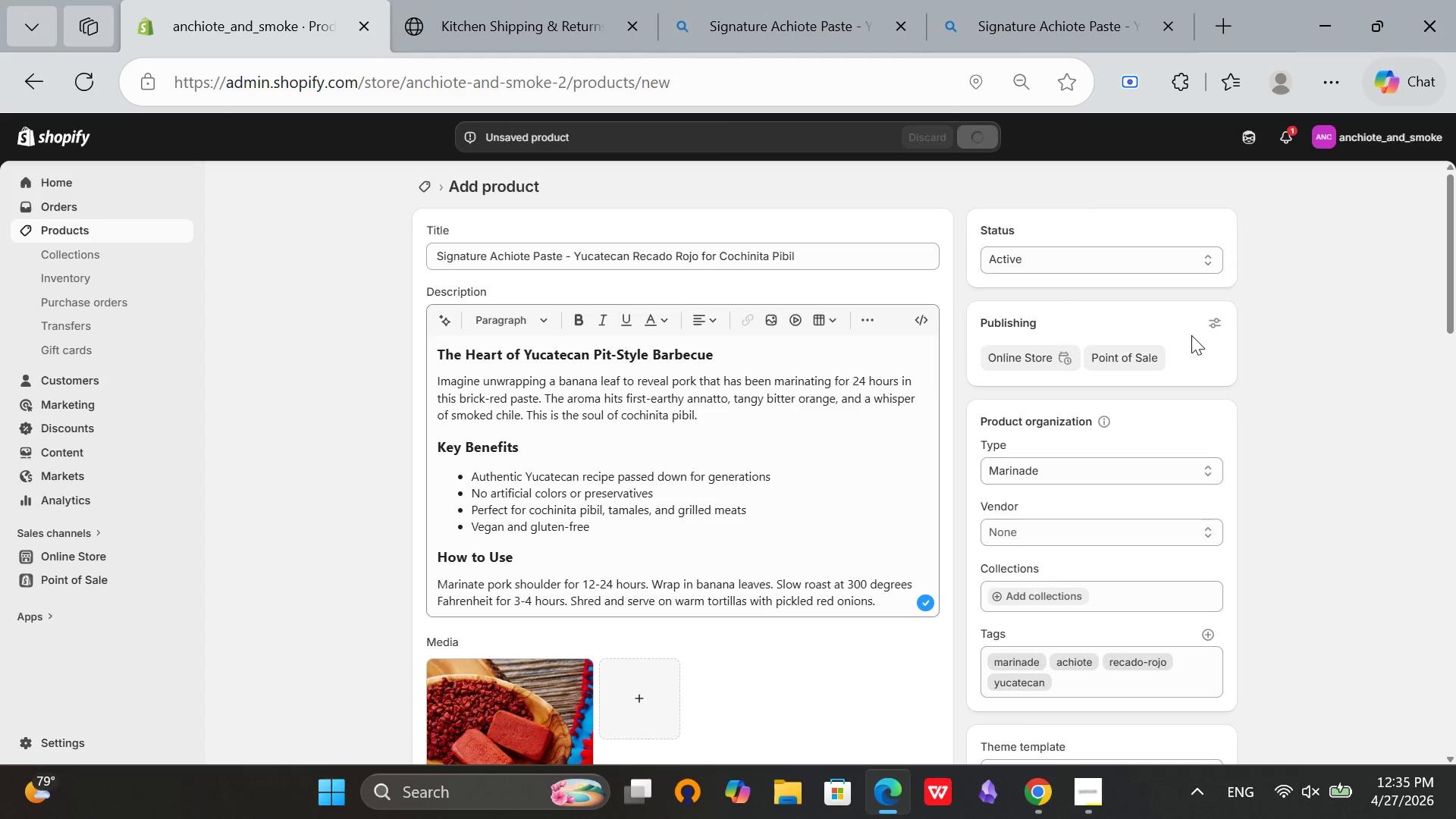 
wait(8.14)
 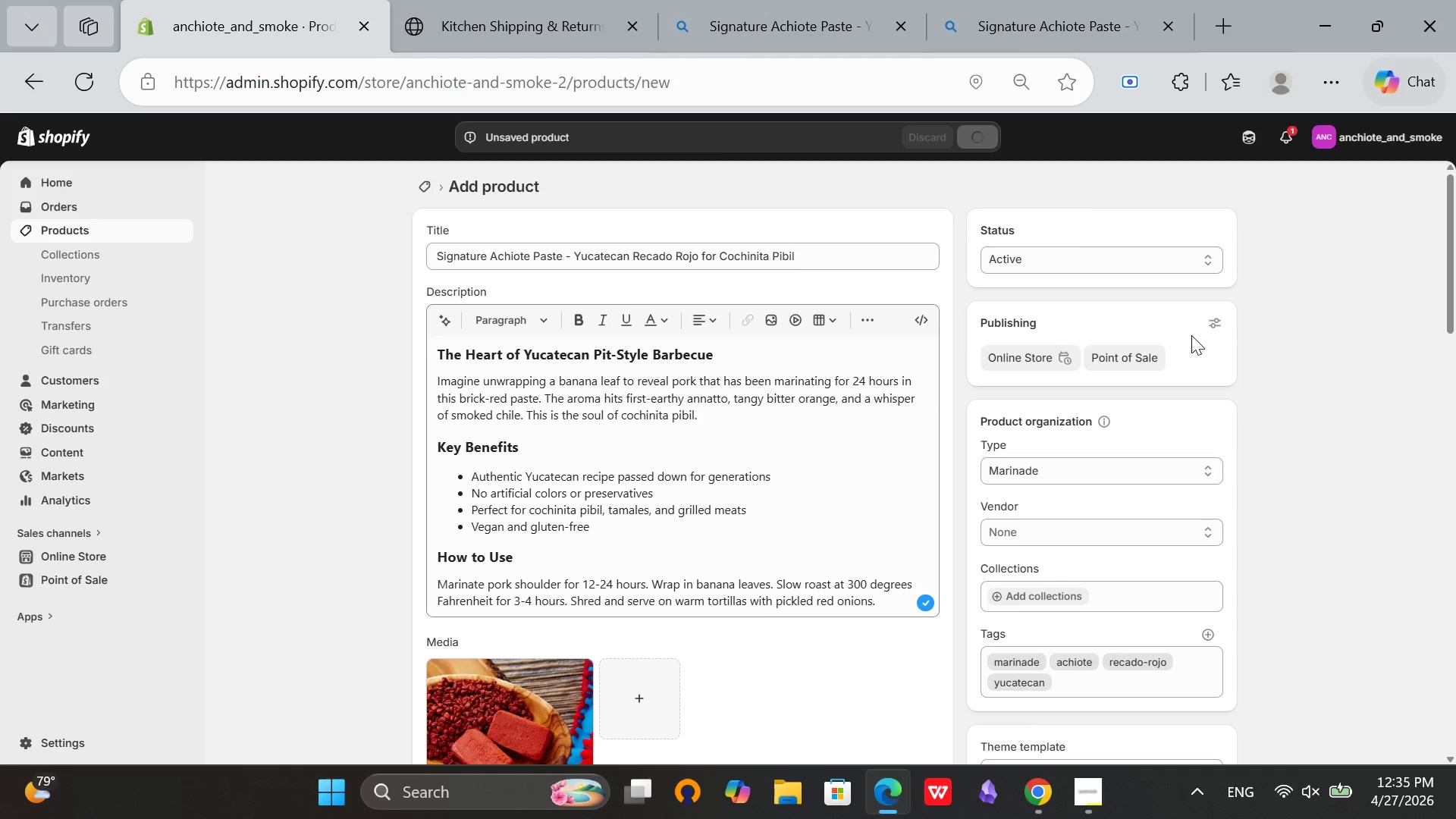 
left_click([1104, 811])